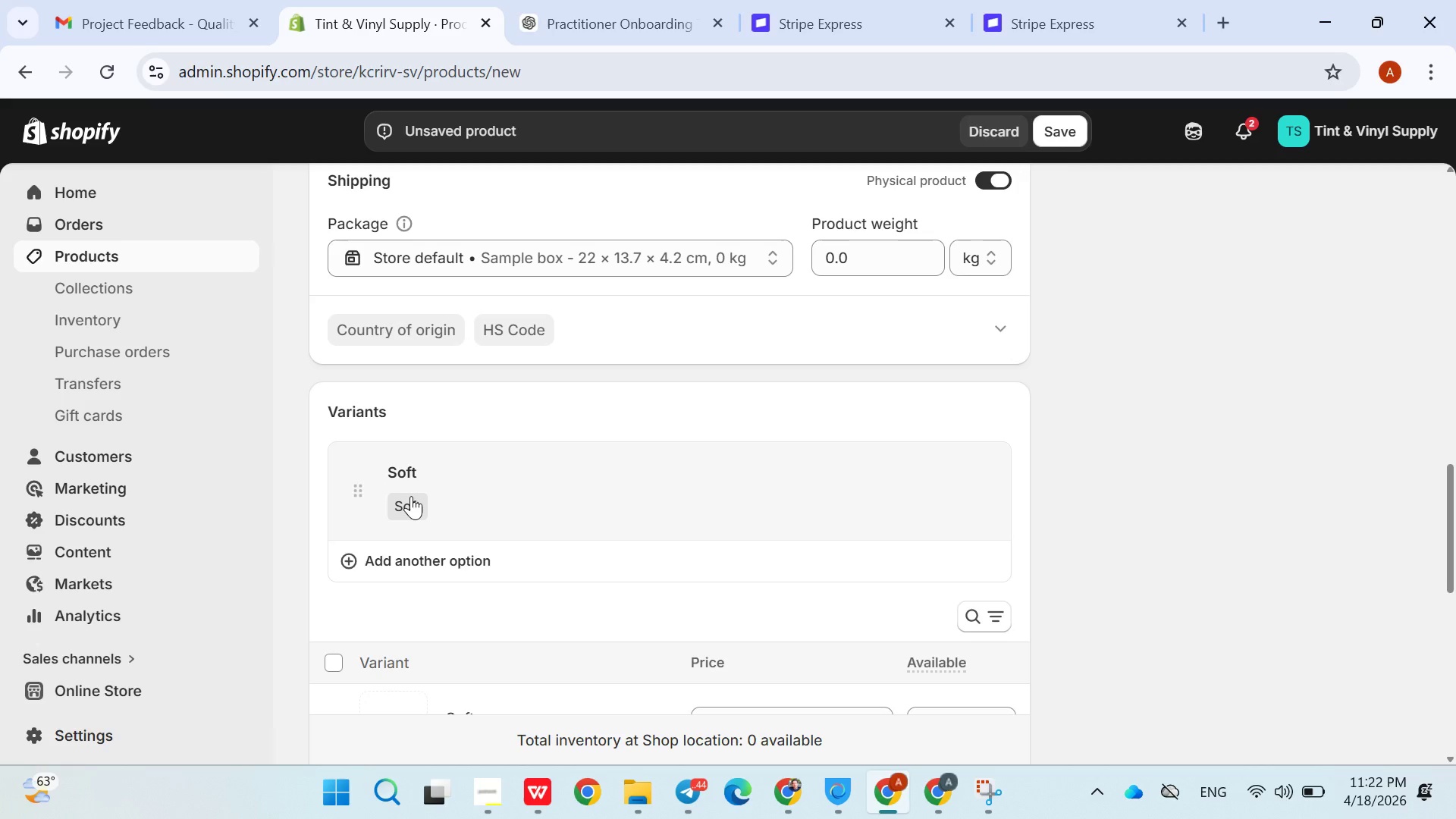 
wait(5.47)
 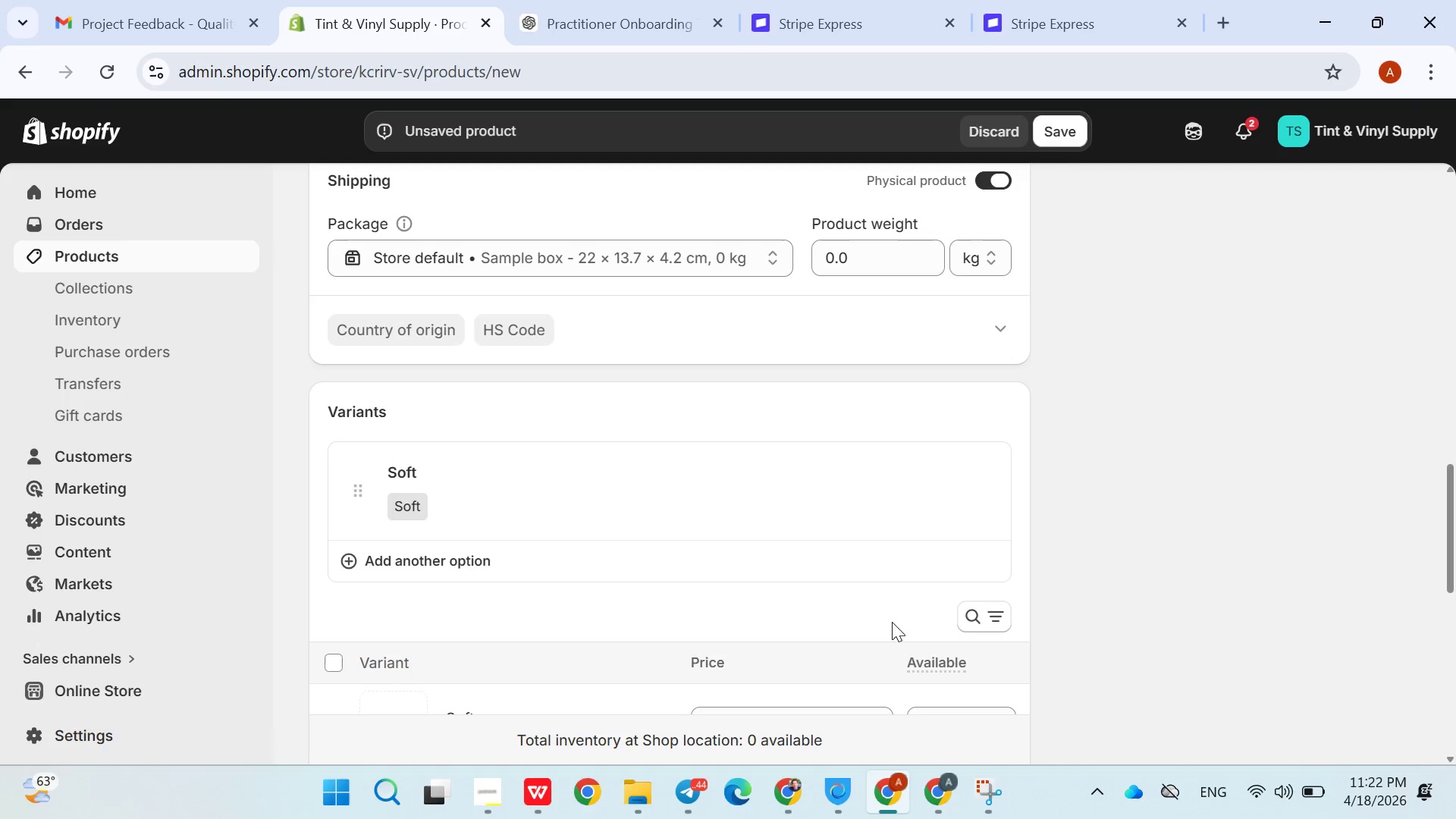 
left_click([410, 496])
 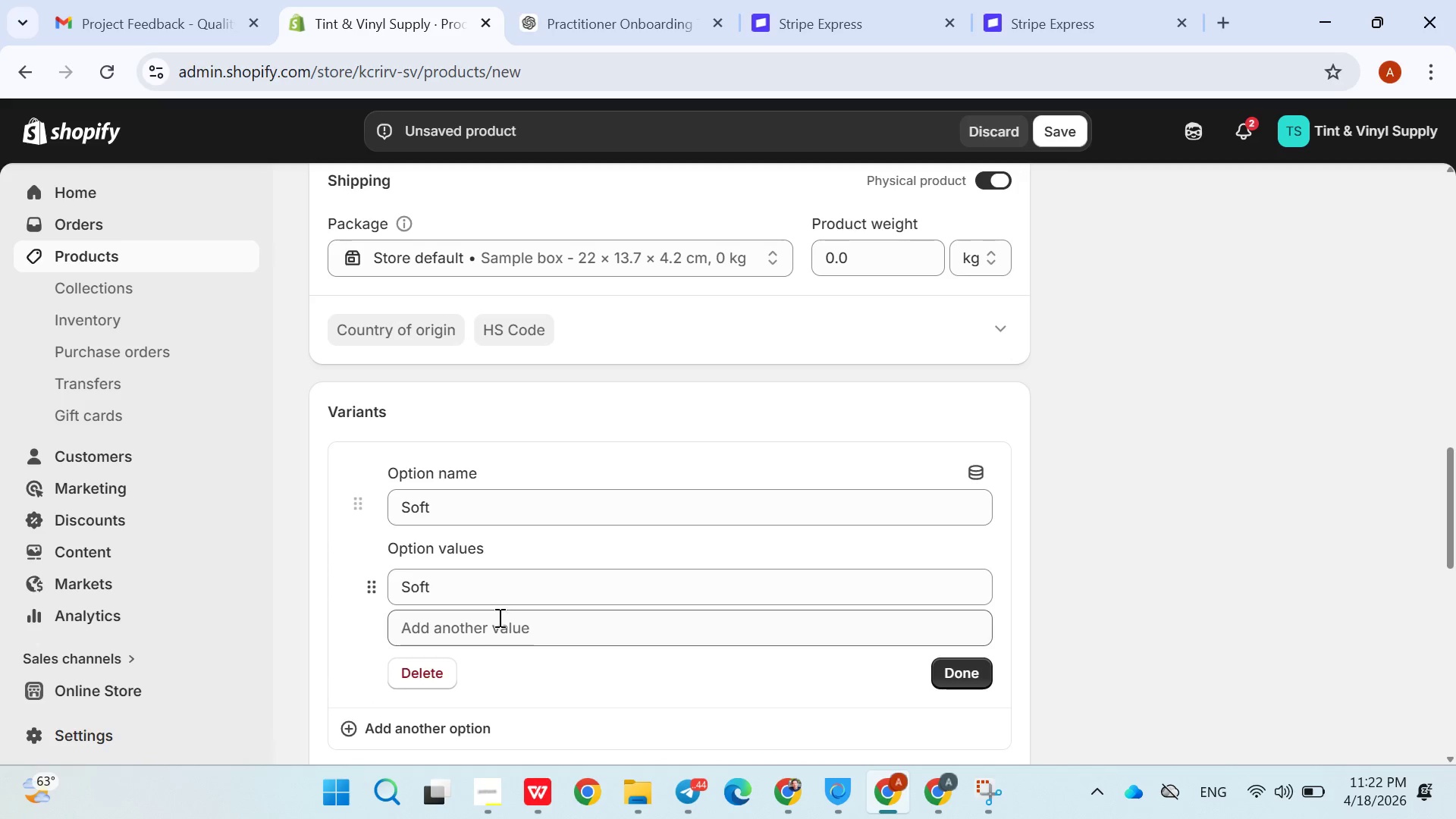 
left_click([497, 619])
 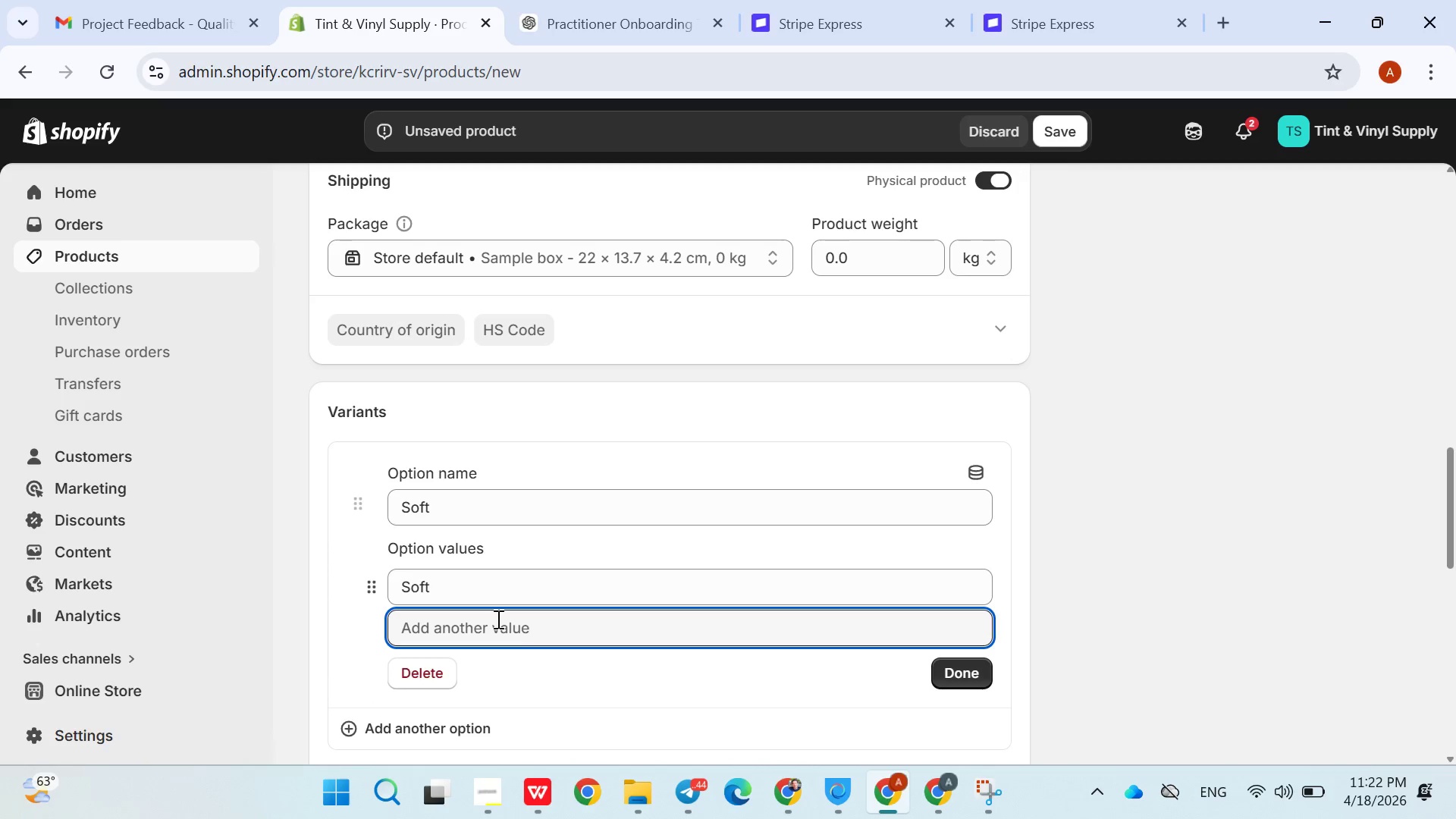 
hold_key(key=ShiftLeft, duration=0.55)
 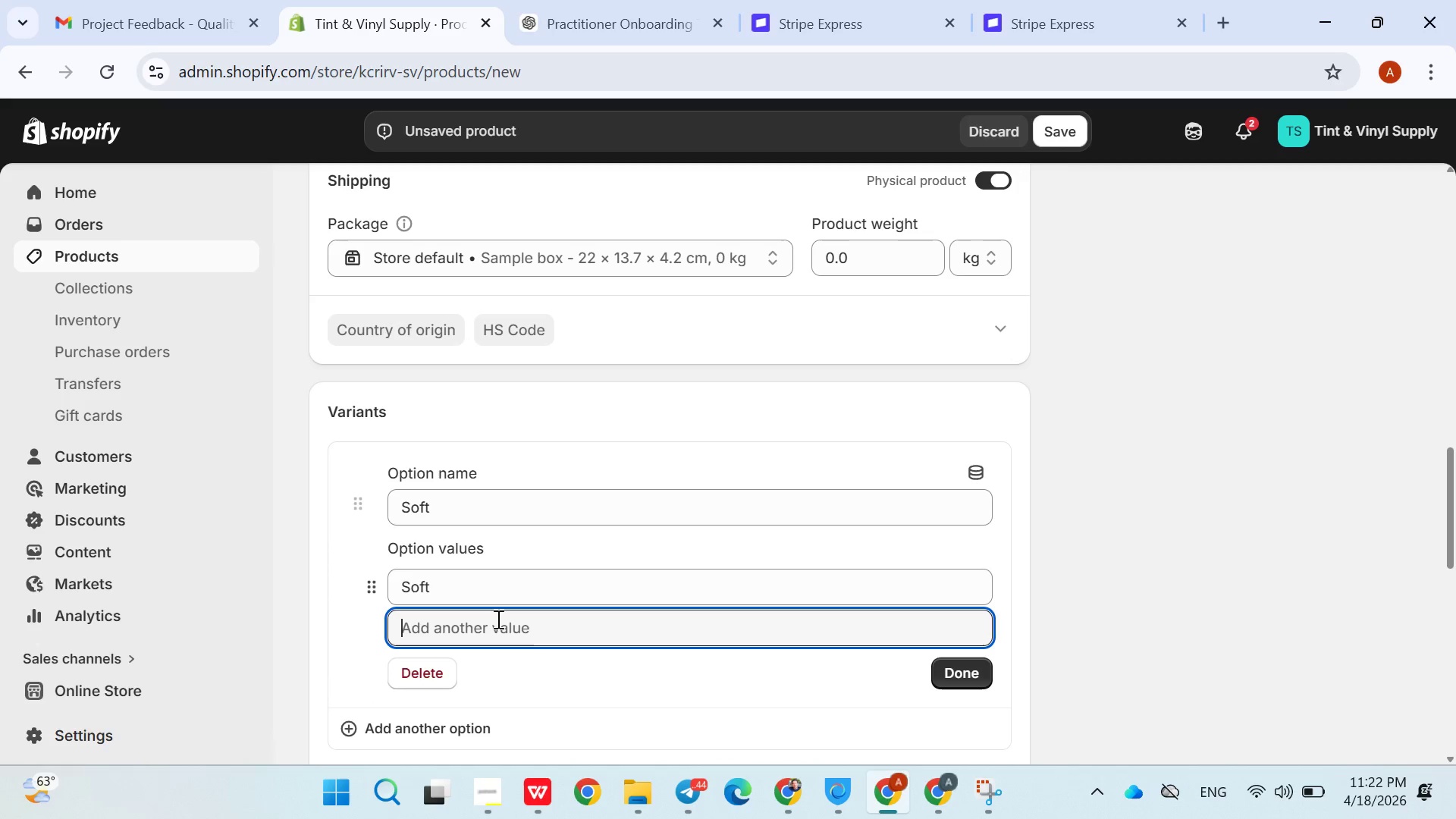 
type(Medium)
 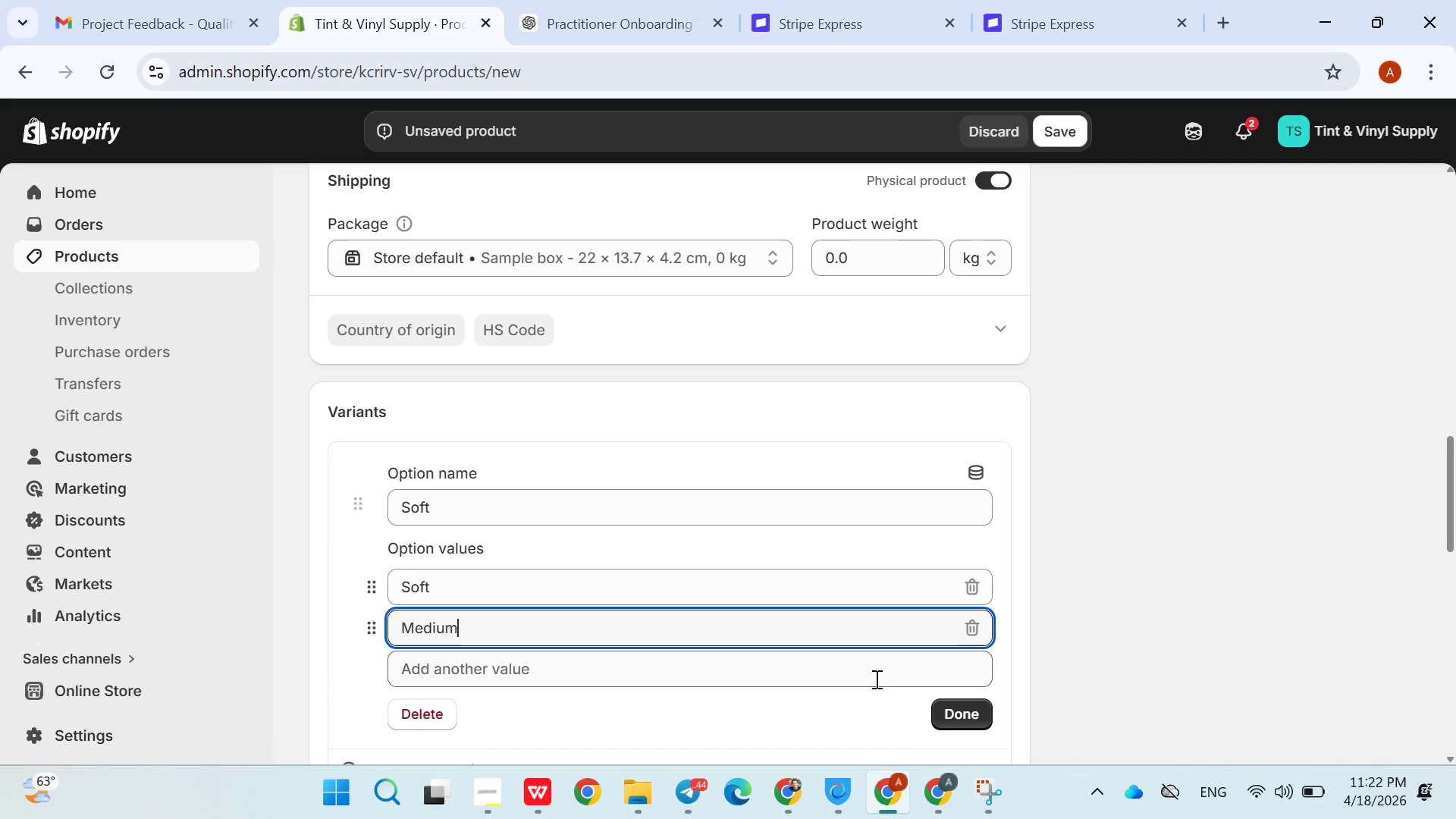 
left_click([842, 669])
 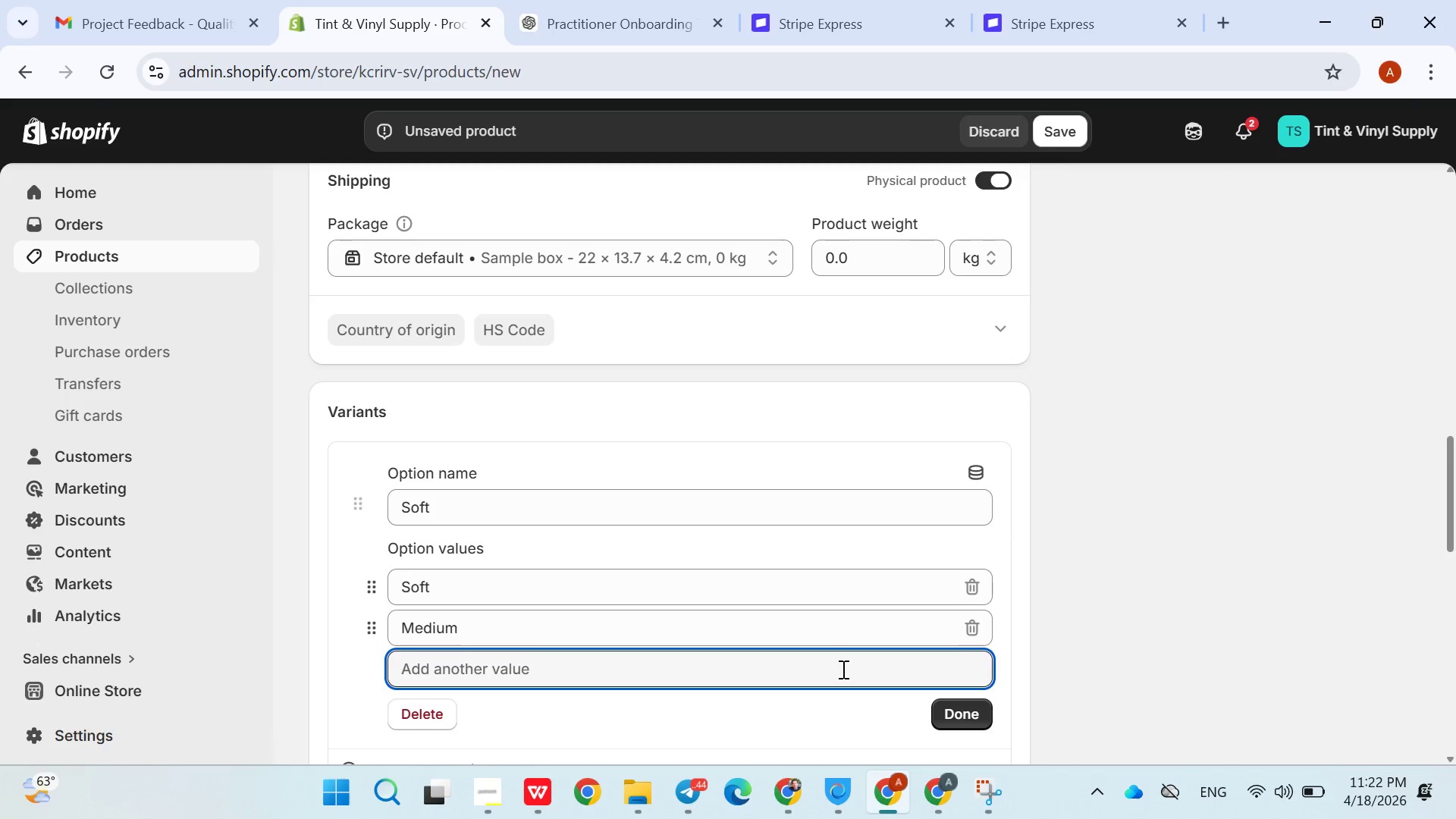 
wait(7.01)
 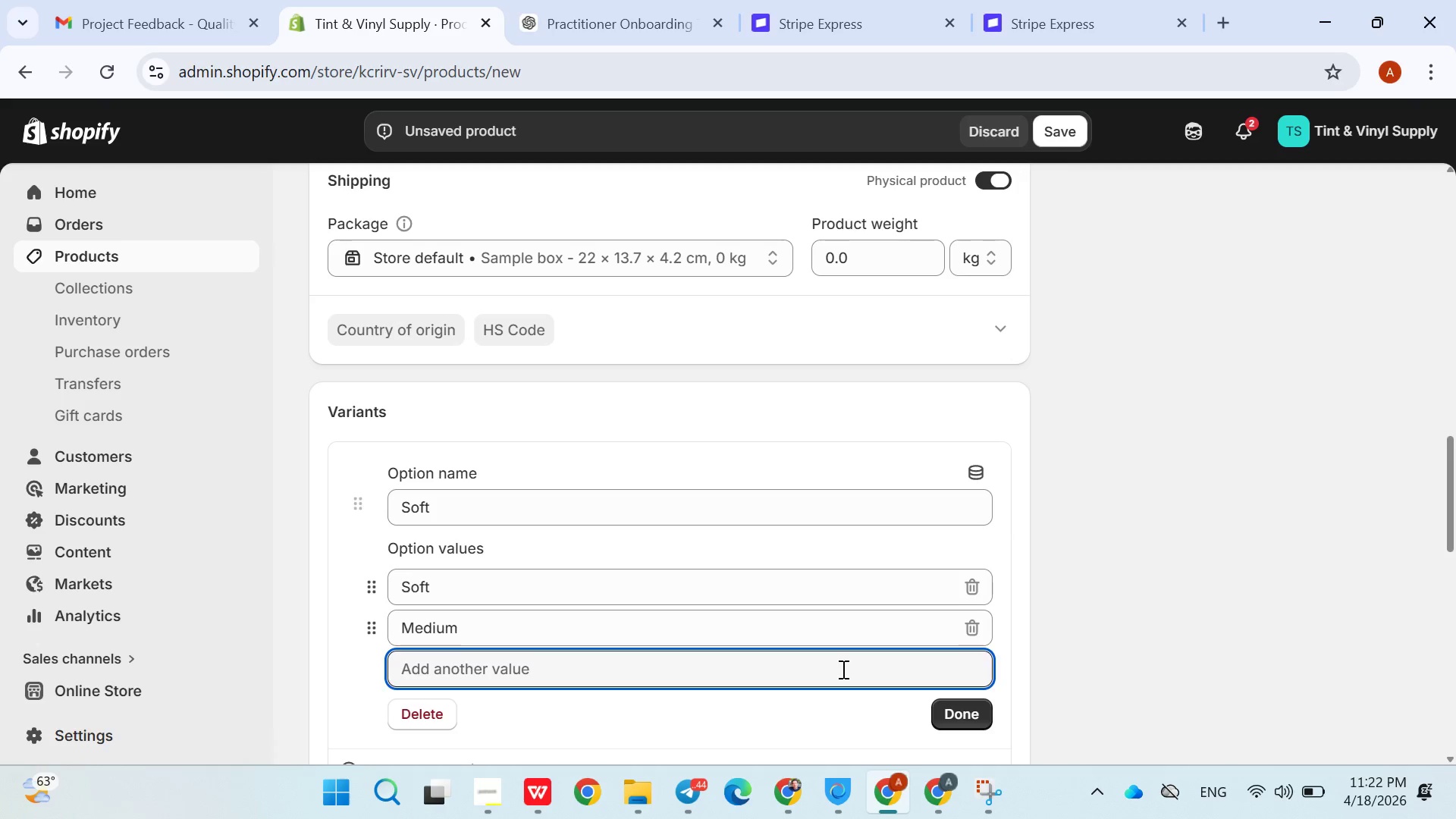 
type(Hard Edge)
 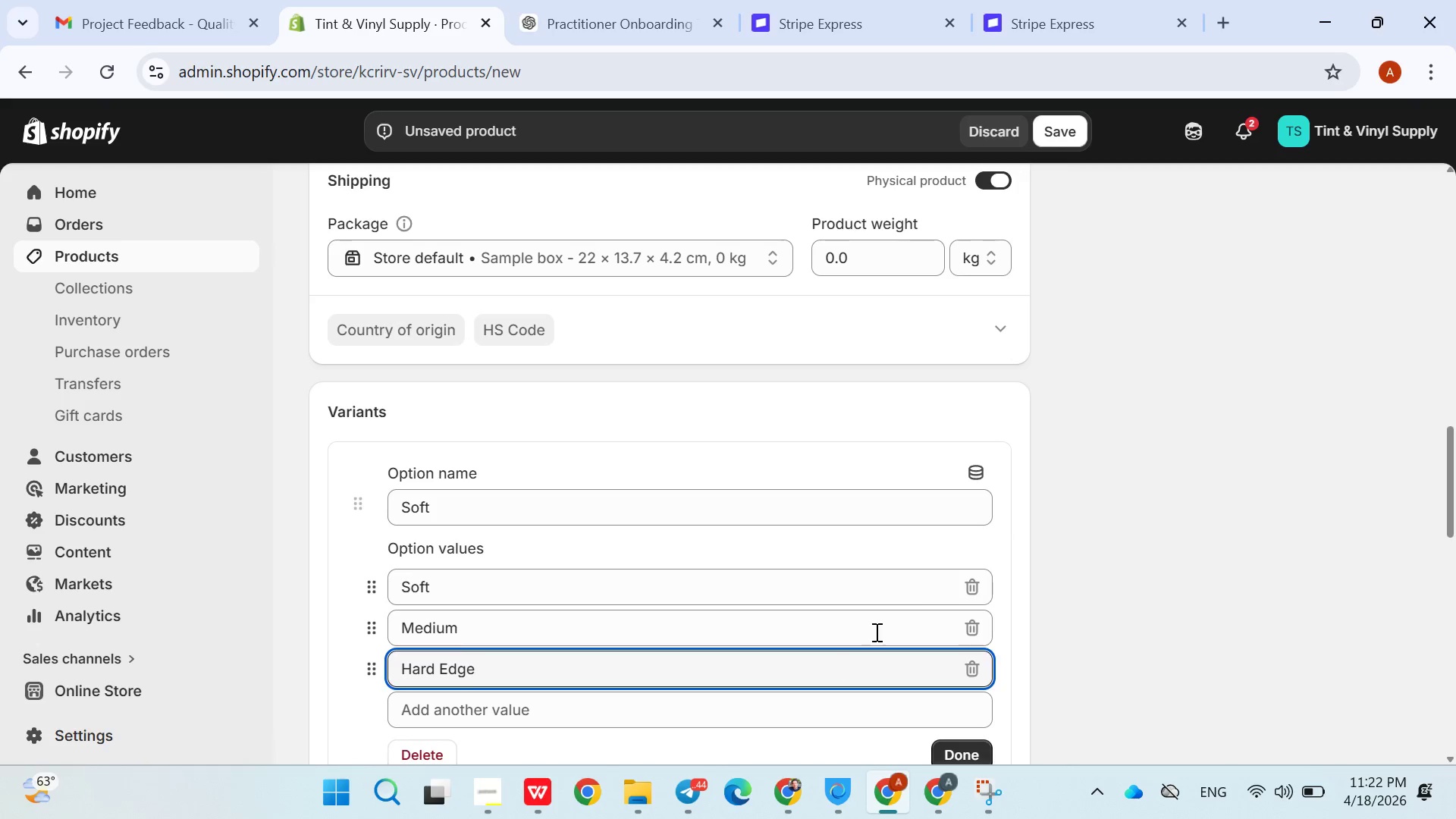 
left_click([963, 634])
 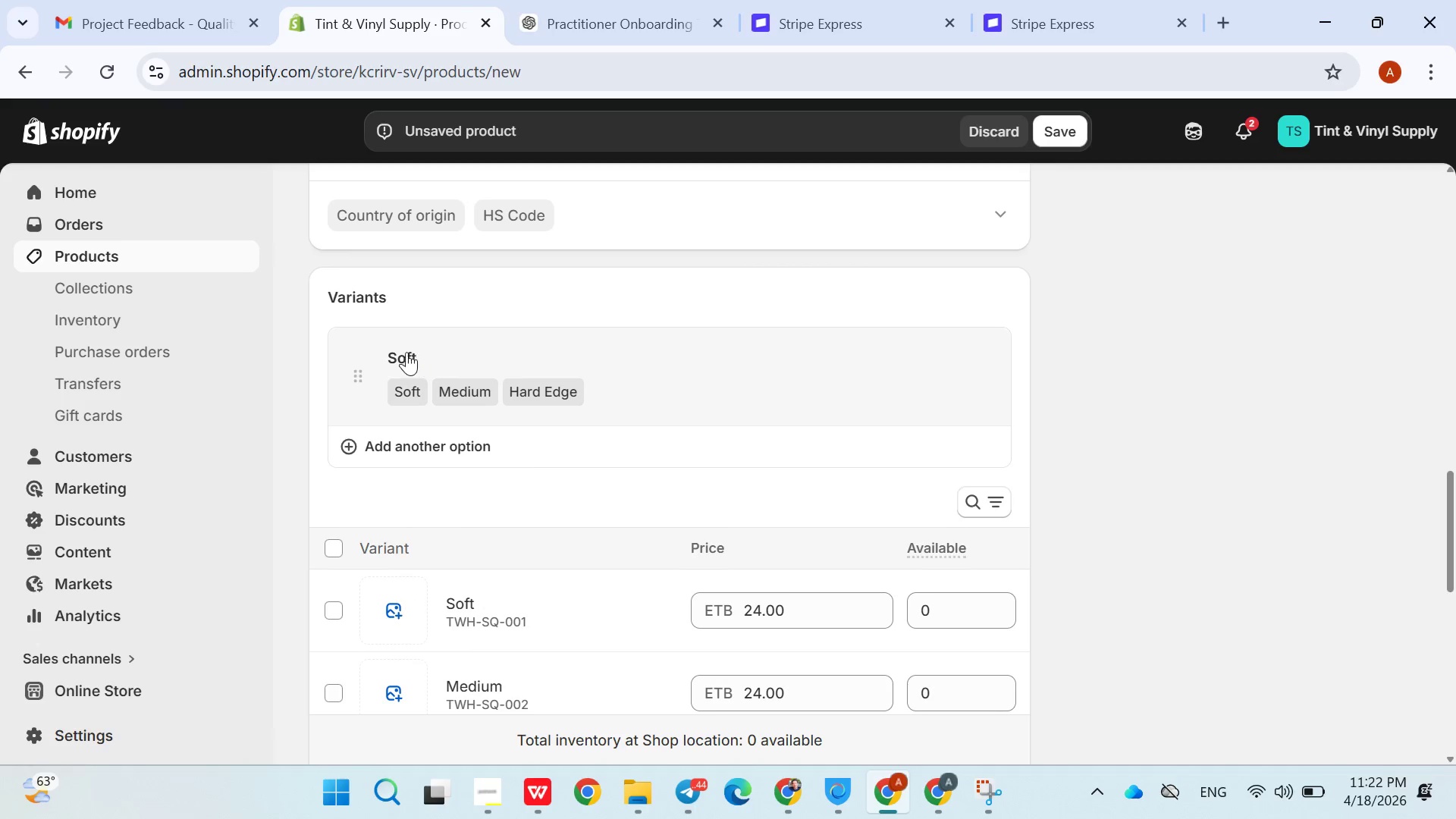 
left_click([401, 352])
 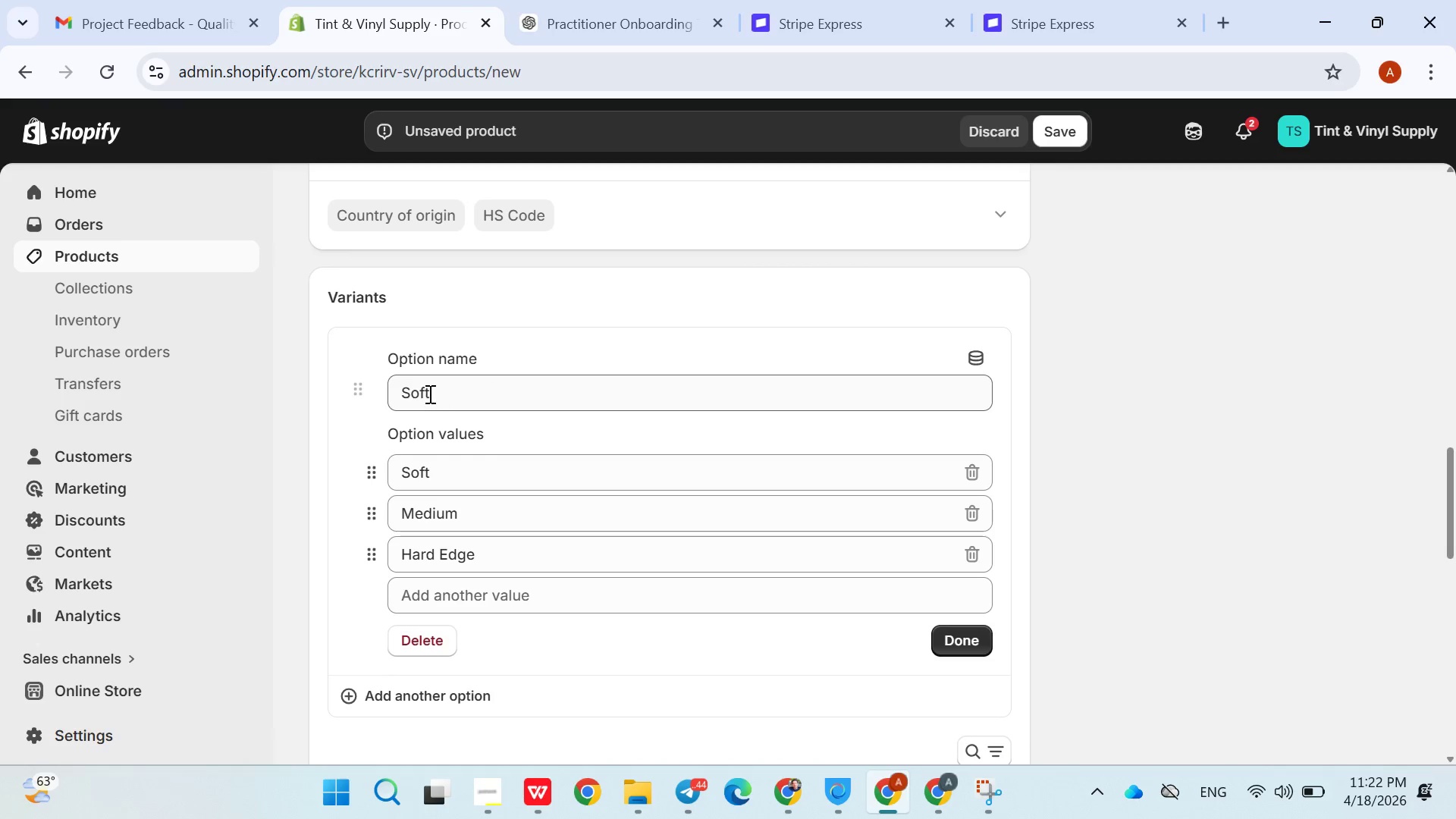 
double_click([427, 394])
 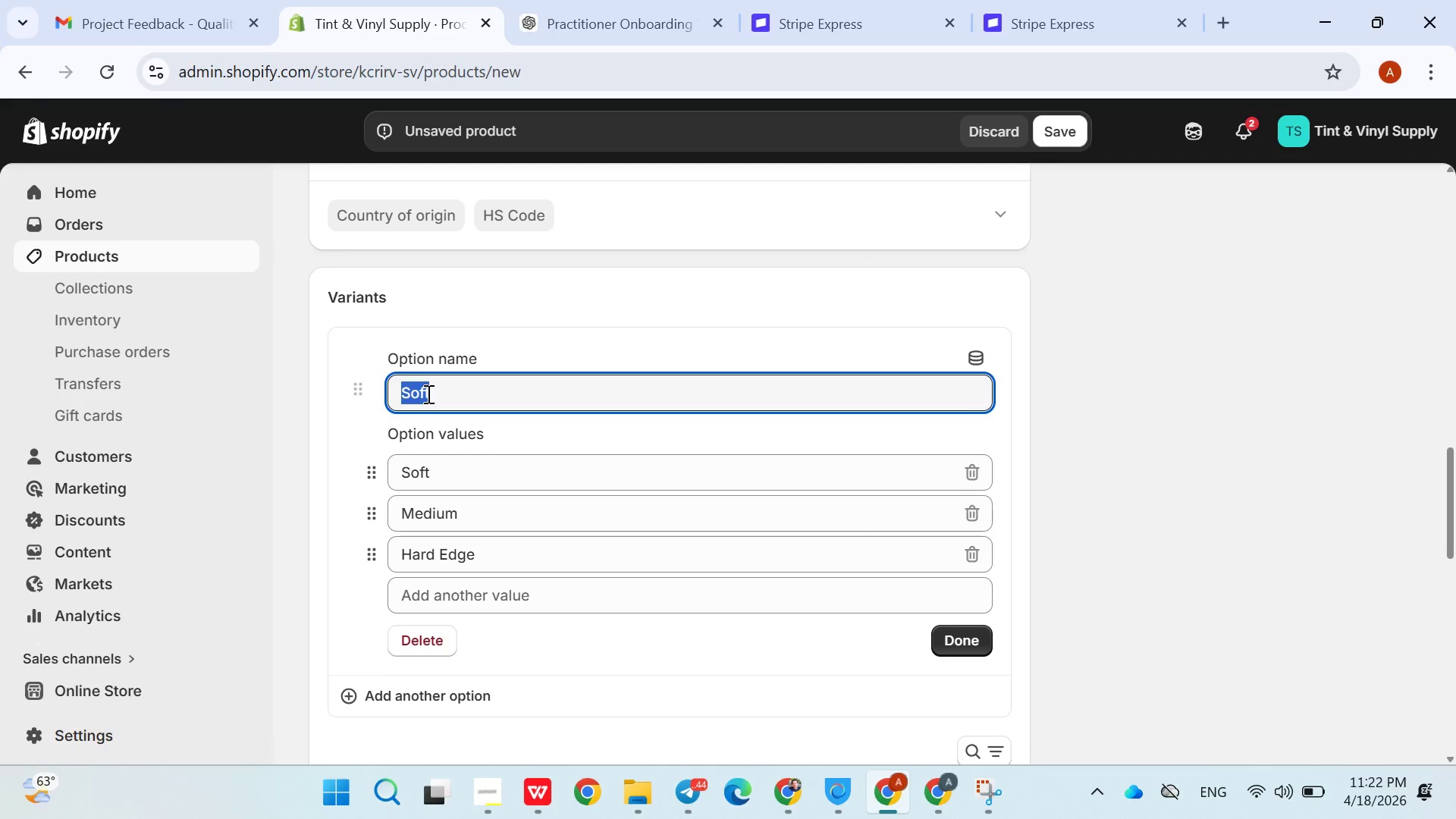 
type(Strength)
 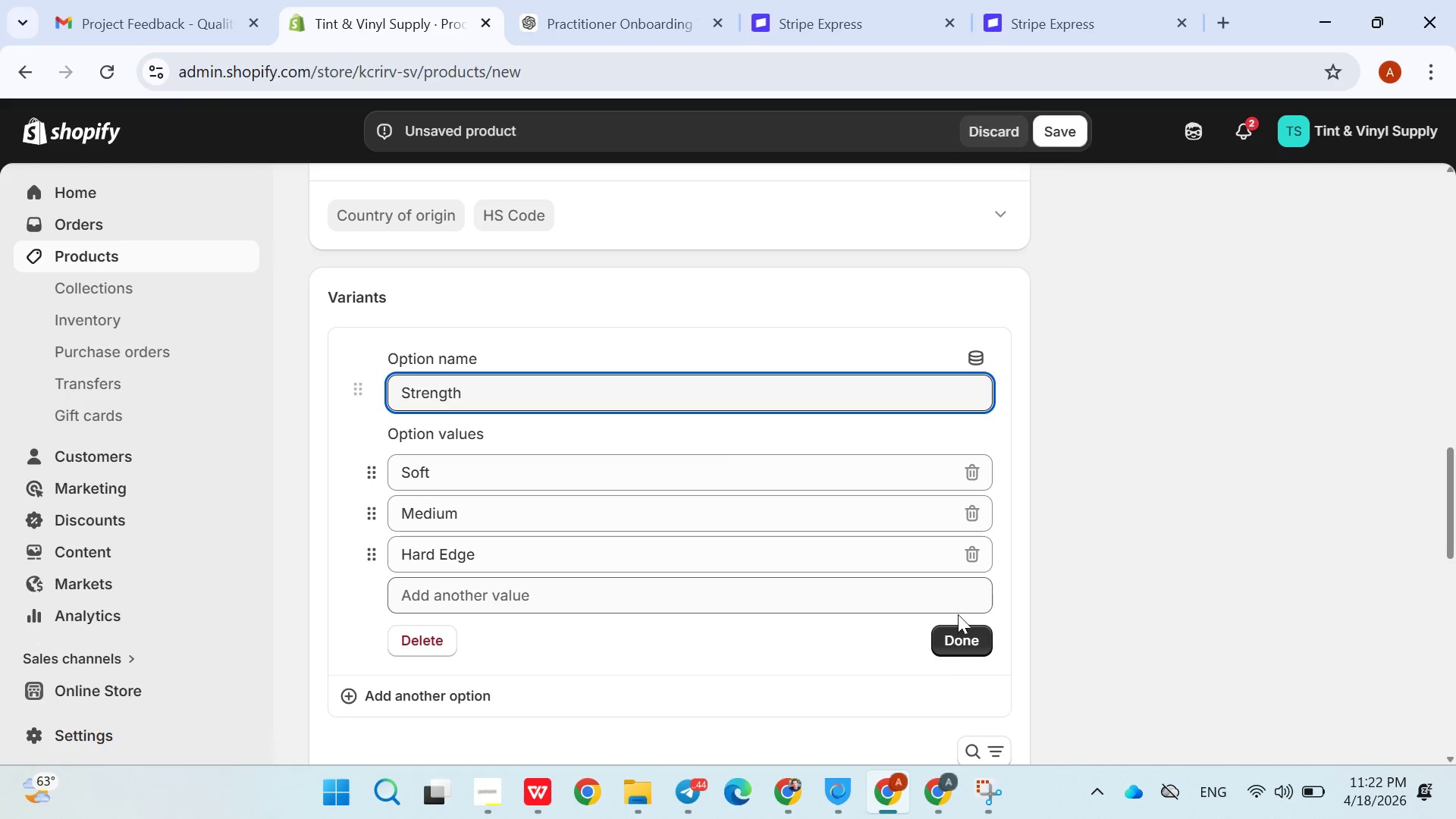 
left_click([962, 641])
 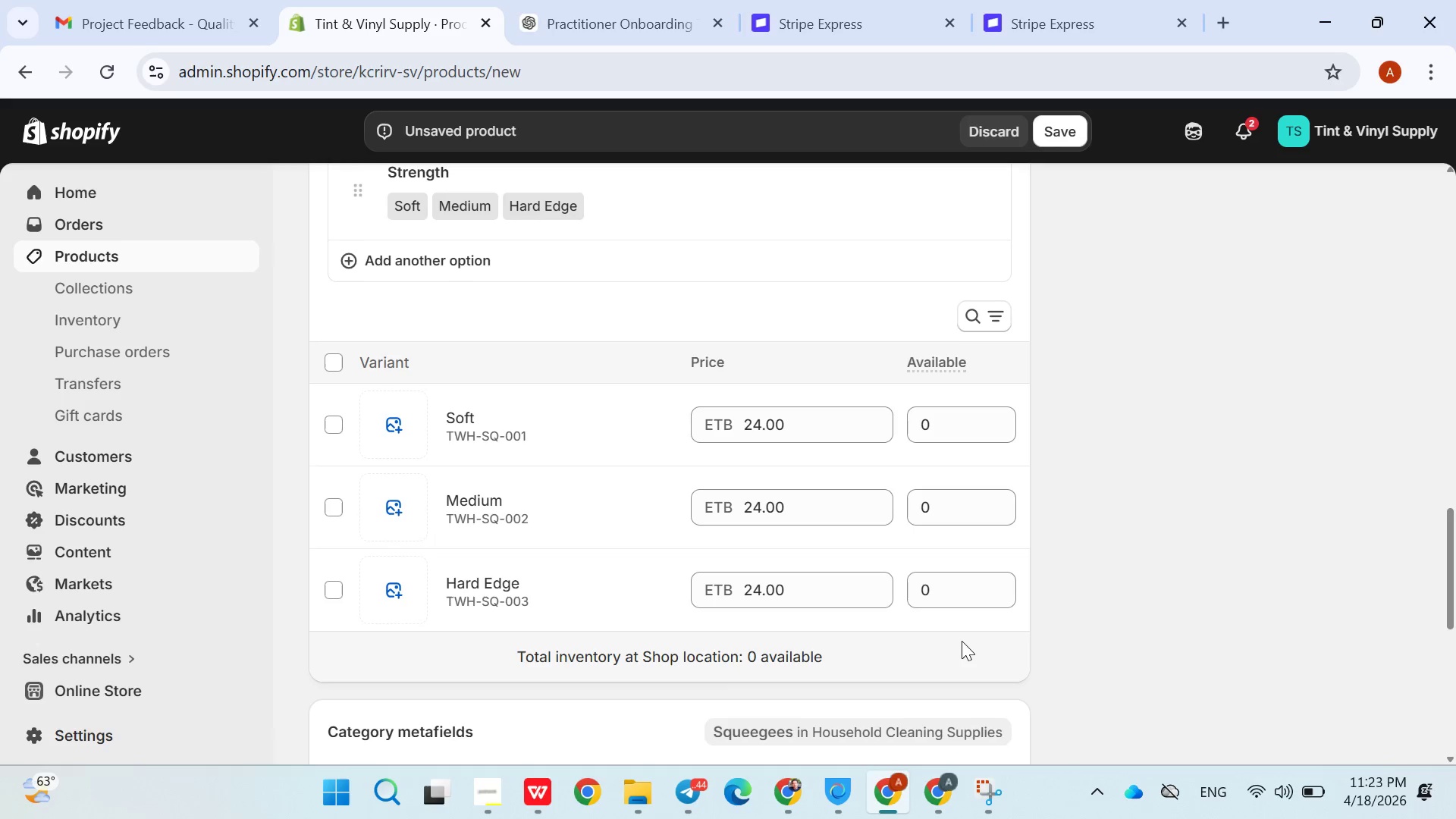 
wait(14.14)
 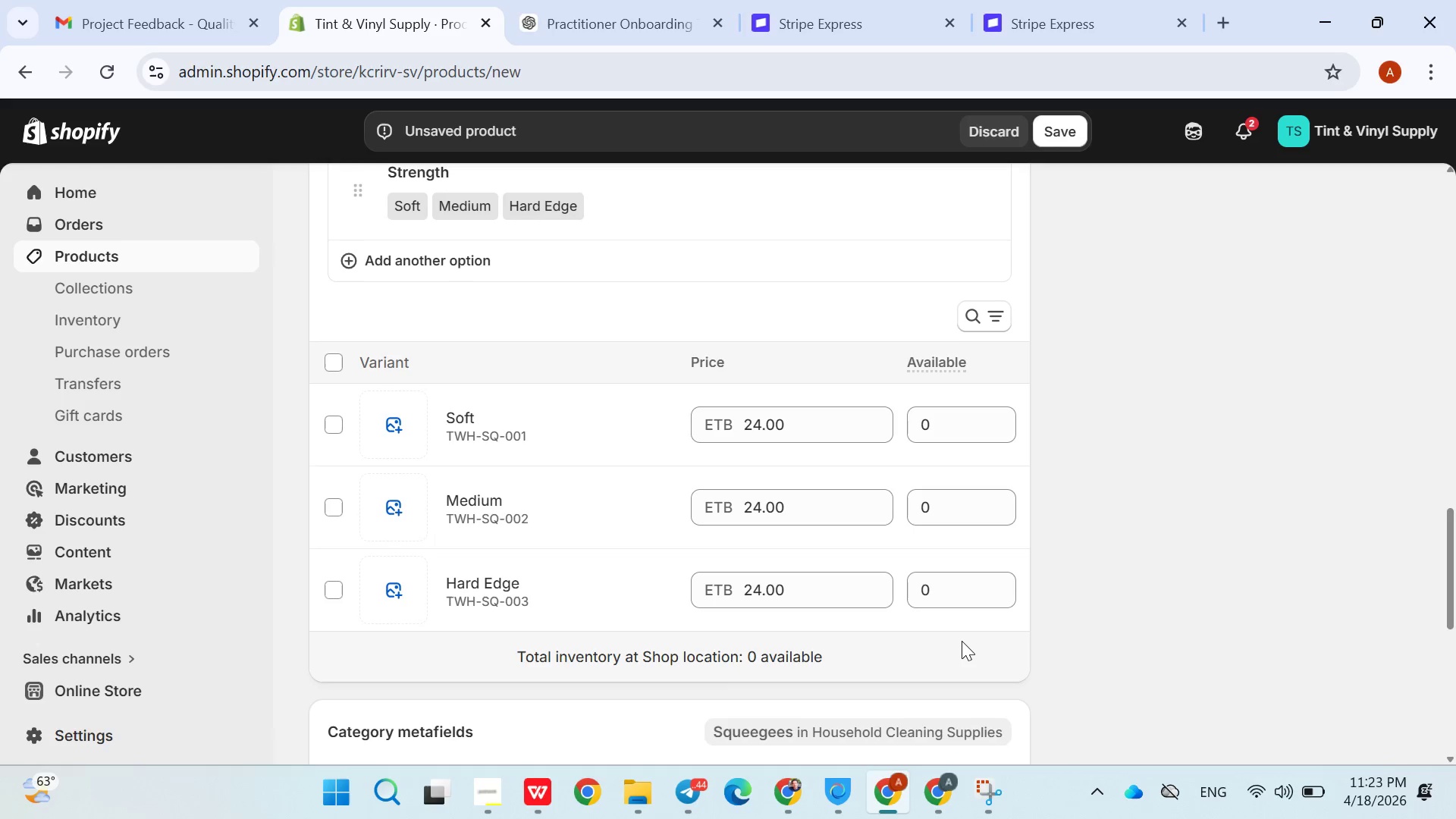 
left_click([764, 504])
 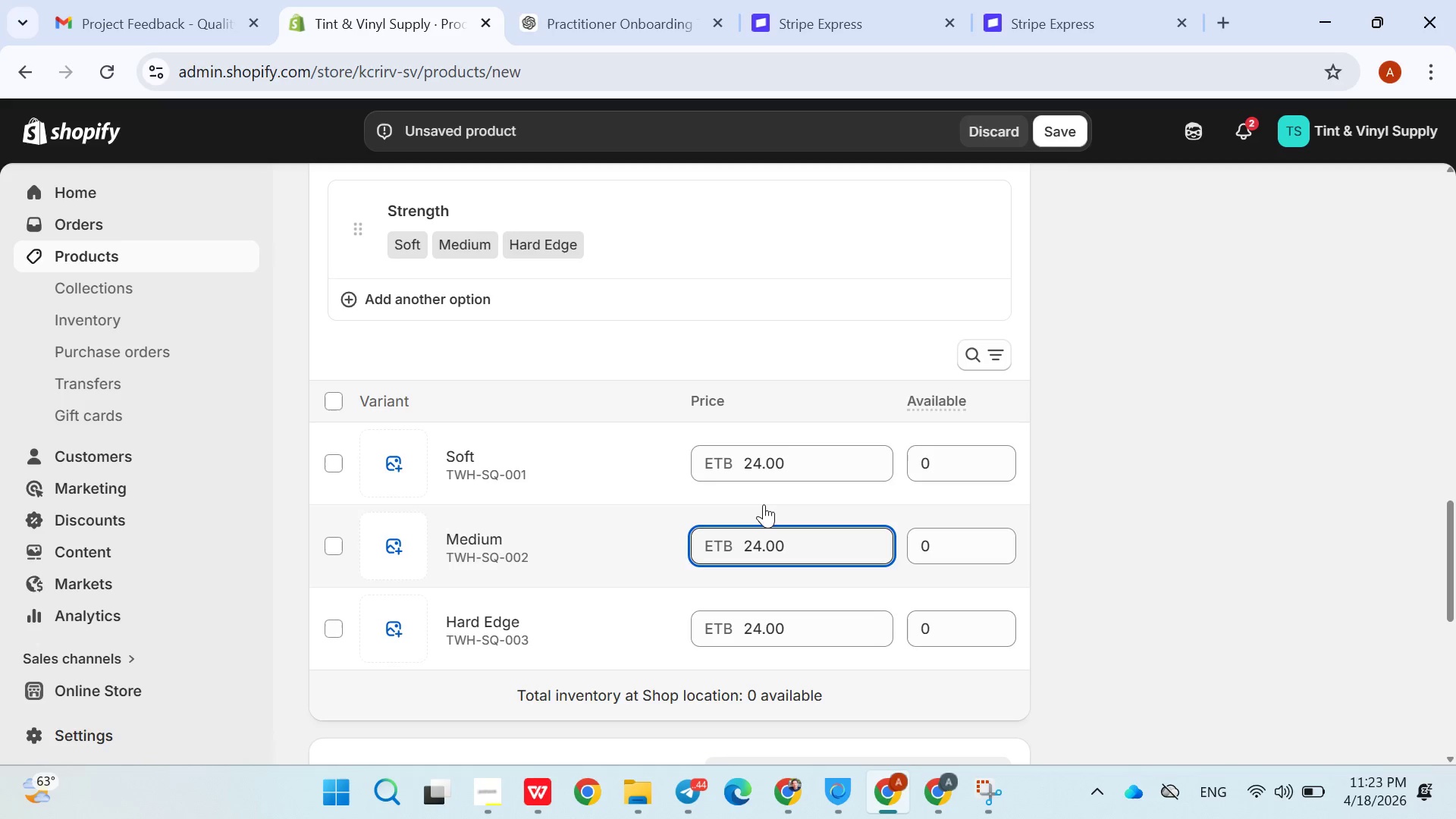 
wait(14.19)
 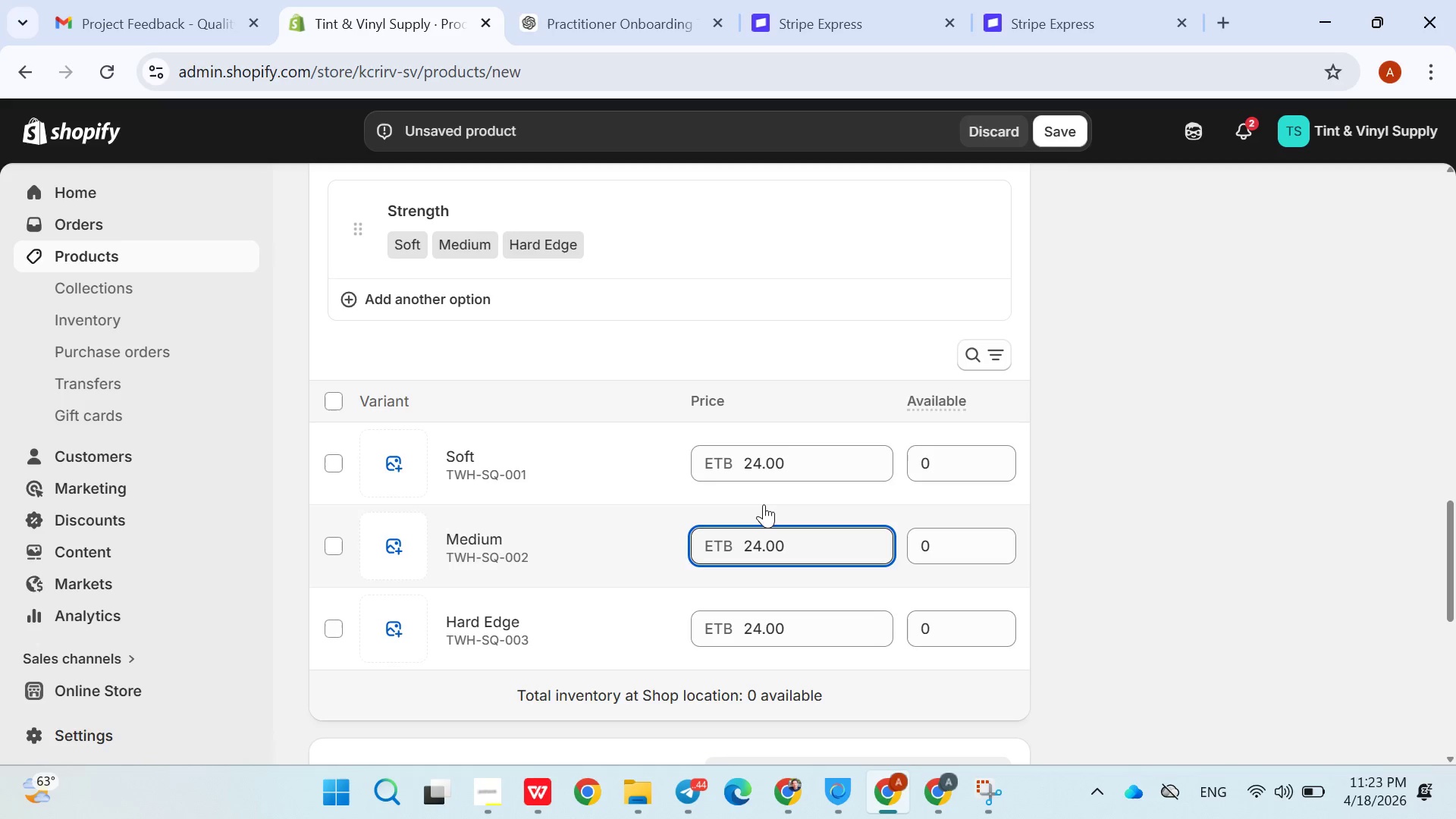 
left_click([746, 516])
 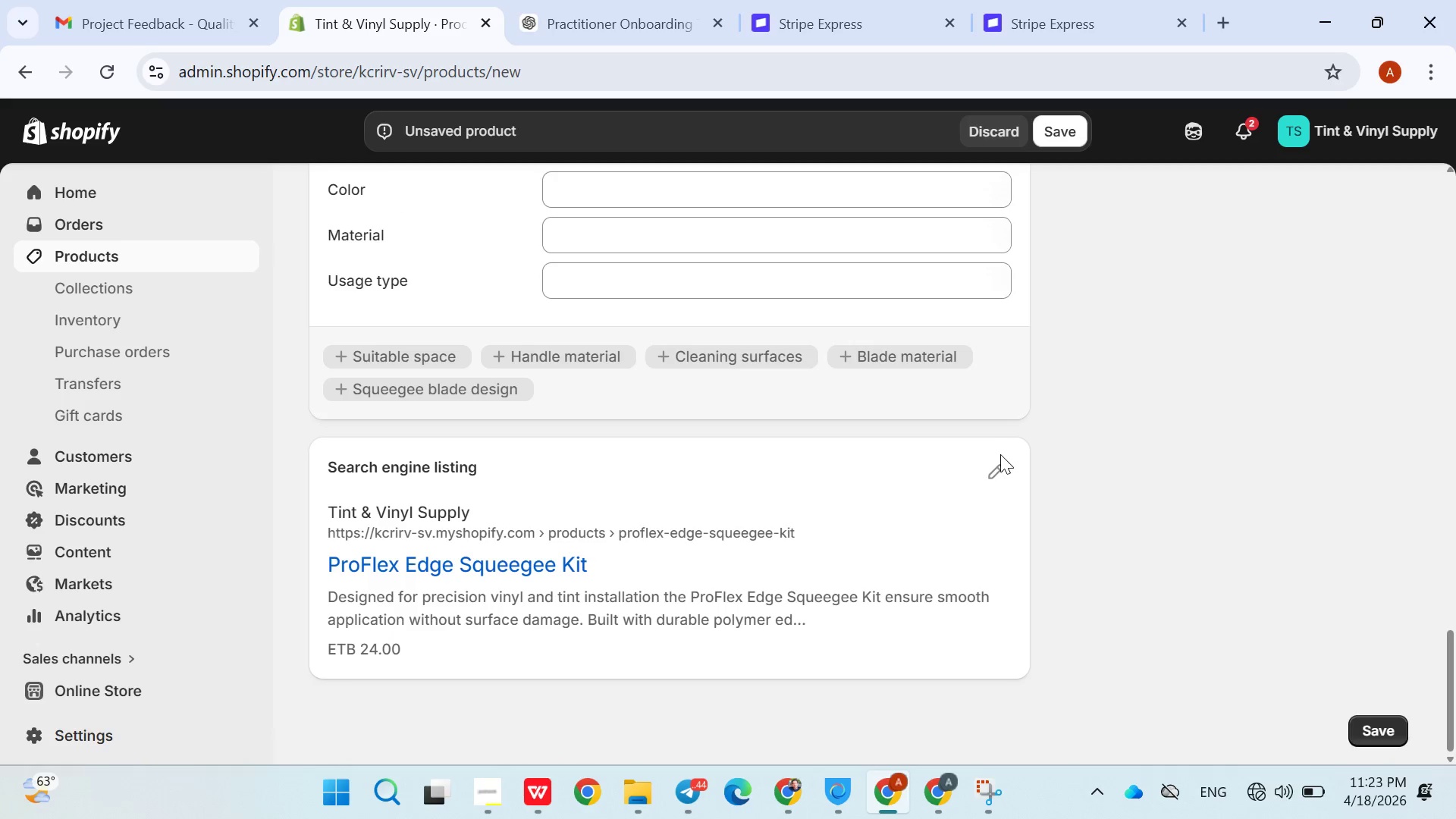 
left_click([1000, 465])
 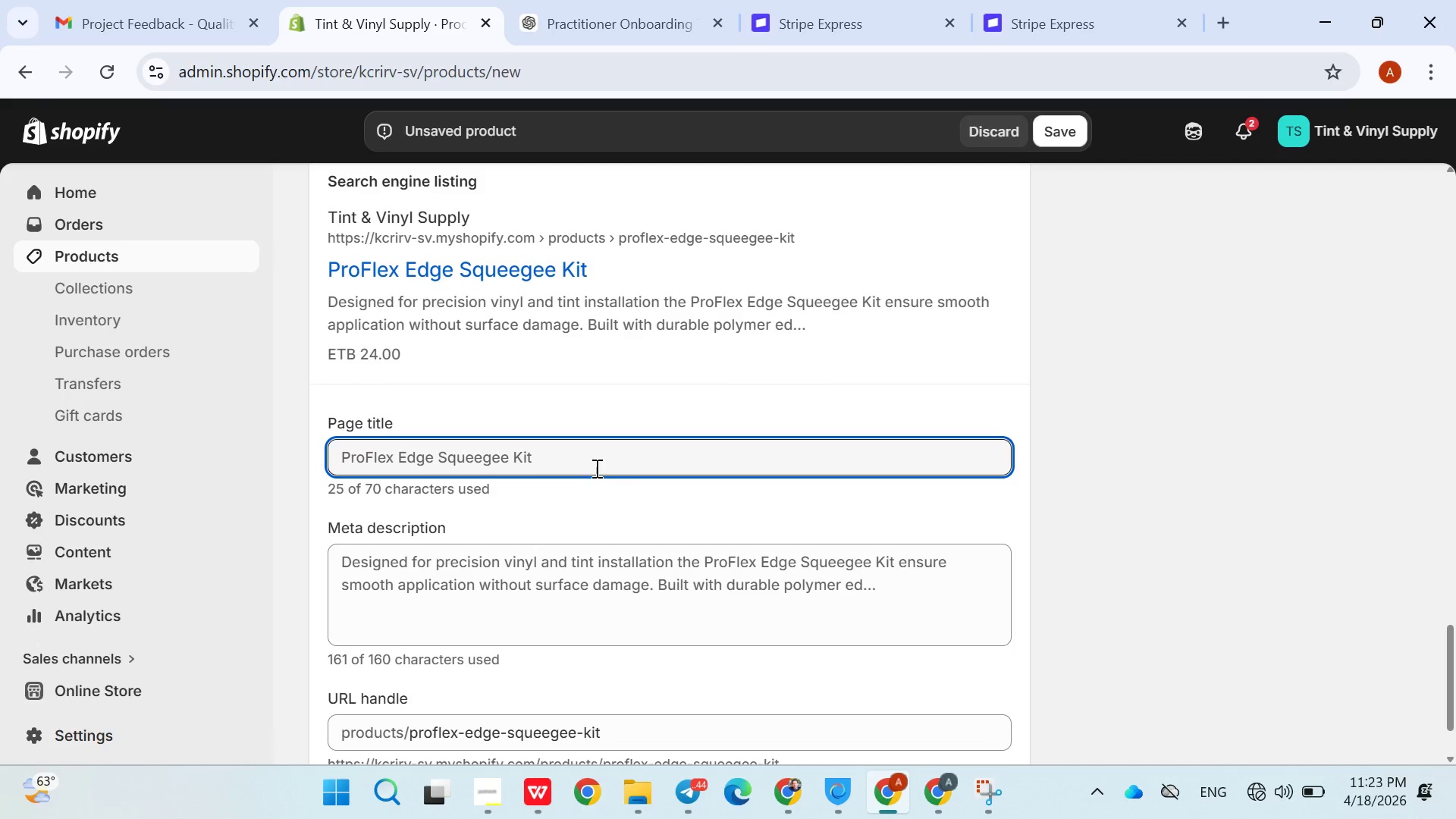 
double_click([562, 462])
 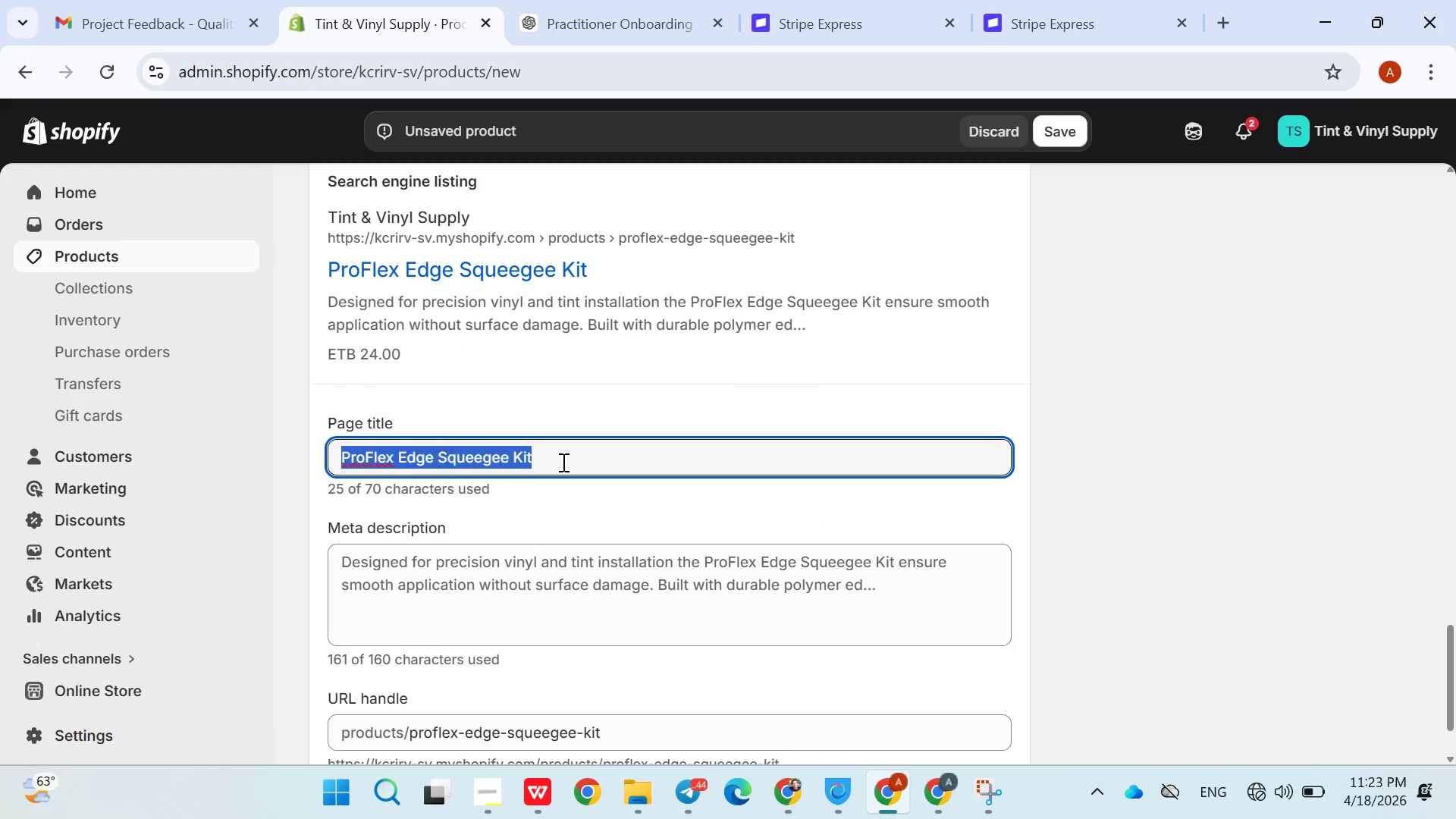 
triple_click([562, 462])
 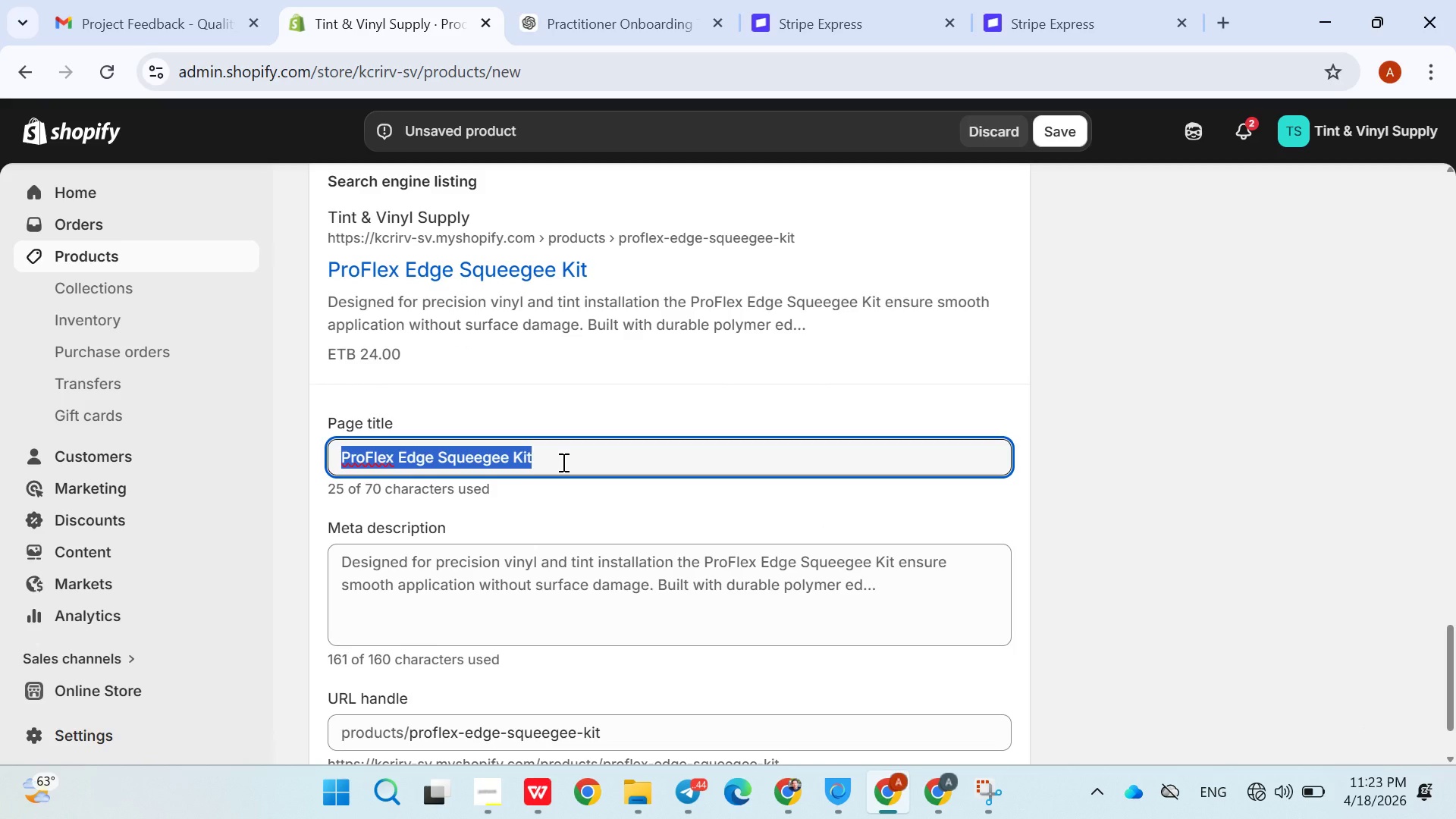 
left_click([560, 667])
 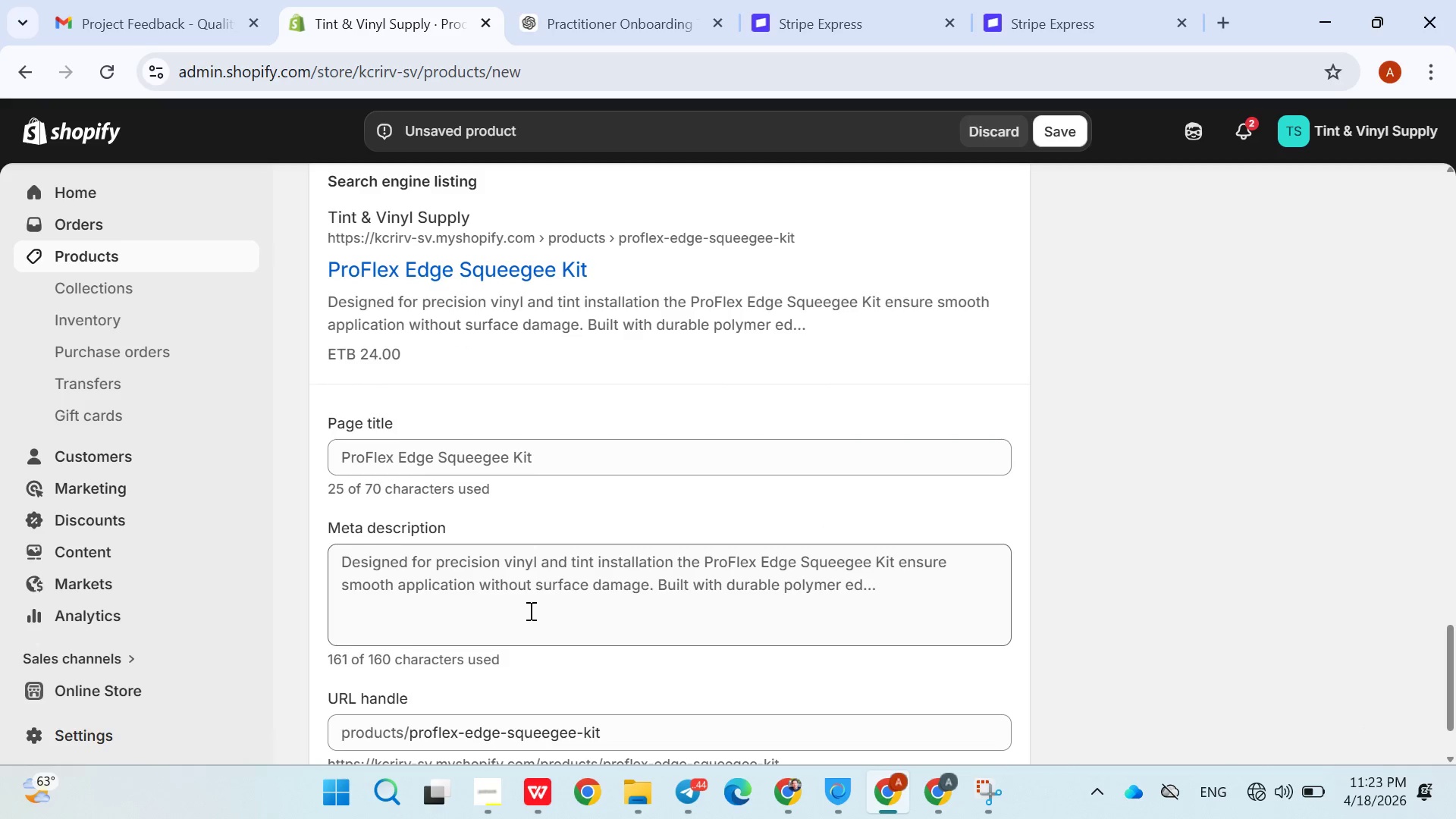 
left_click([529, 610])
 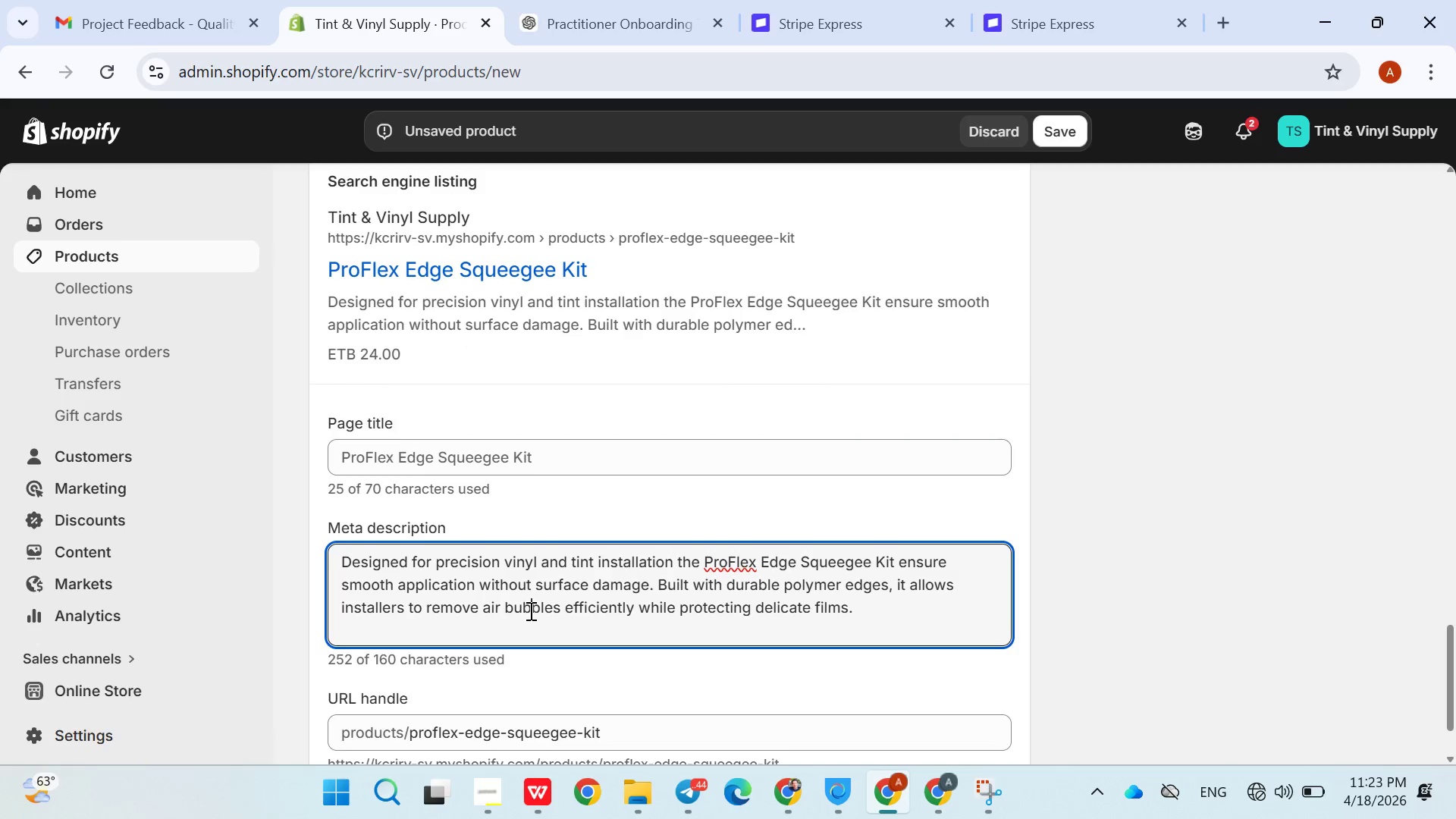 
double_click([529, 610])
 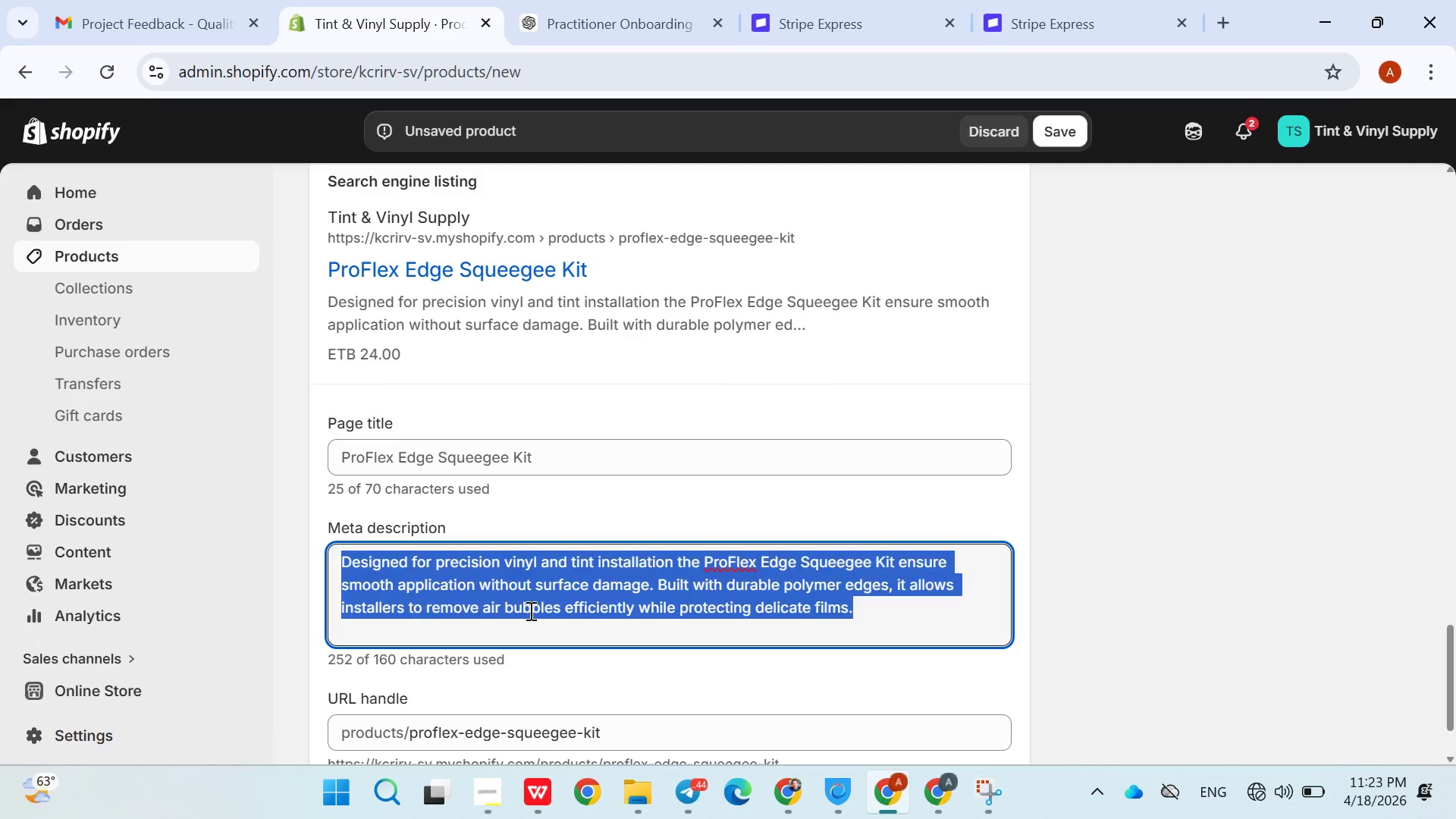 
triple_click([529, 610])
 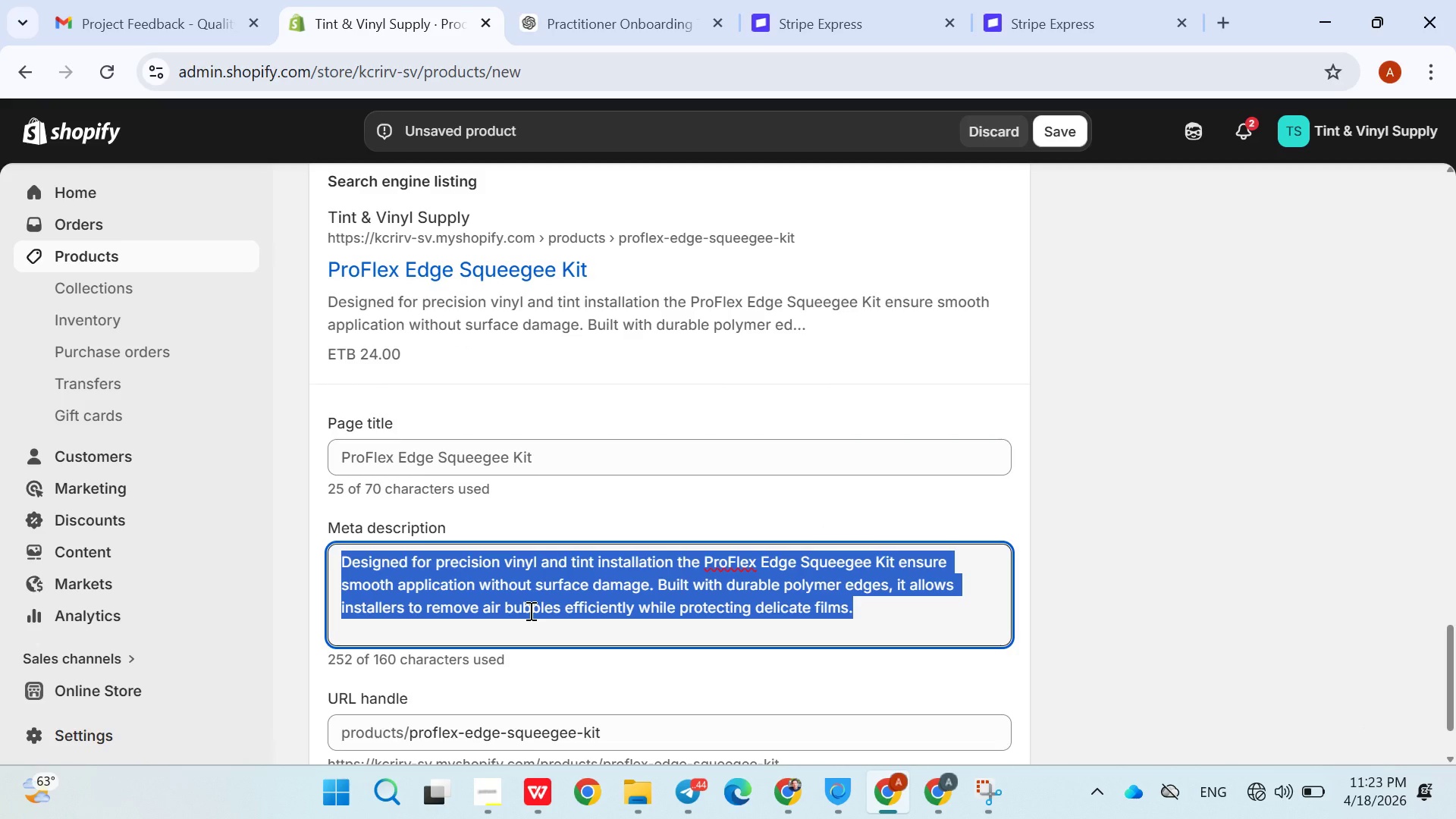 
key(Backspace)
type(Professional )
 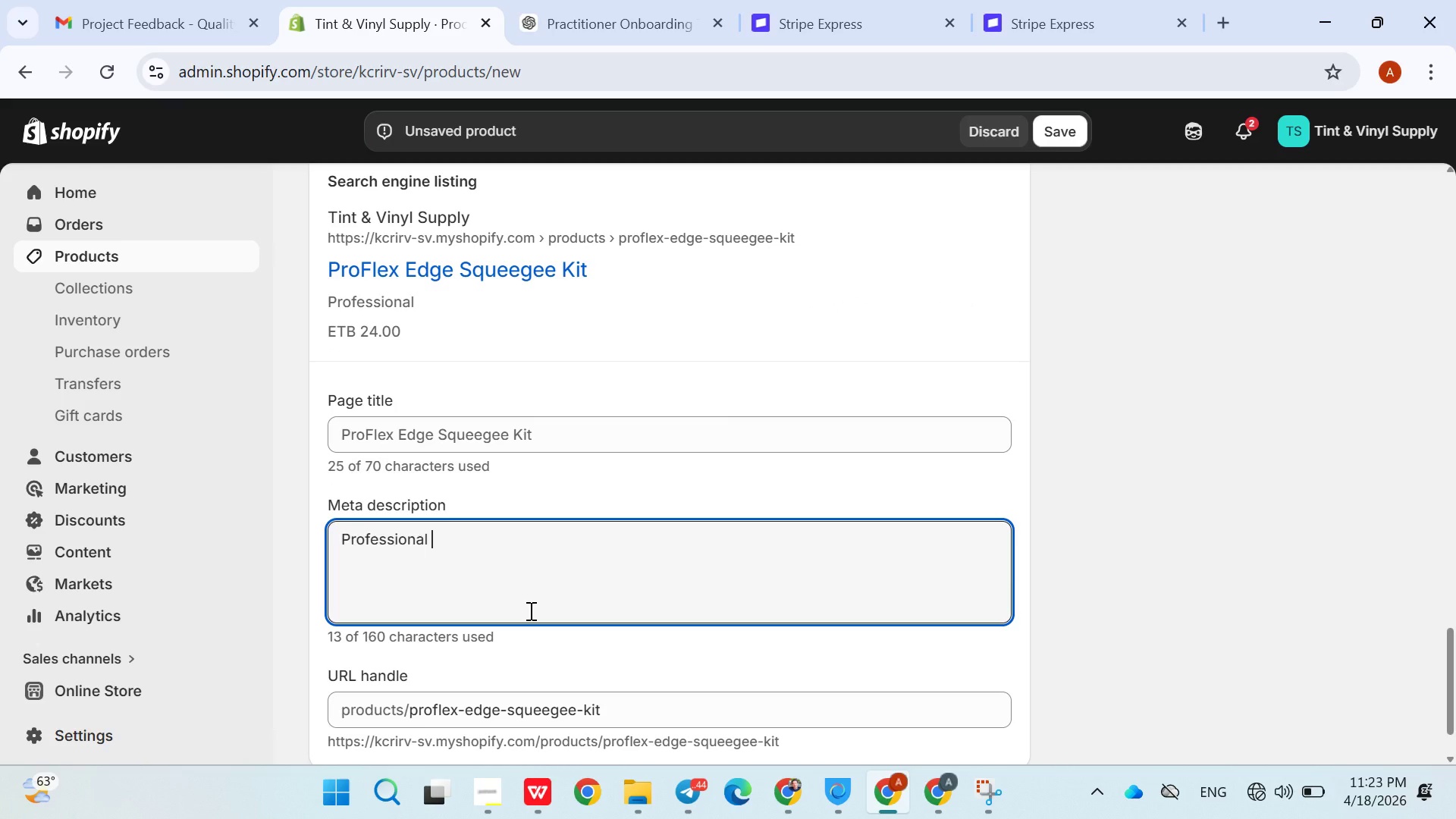 
type(squeegee kit fp)
key(Backspace)
type(or )
 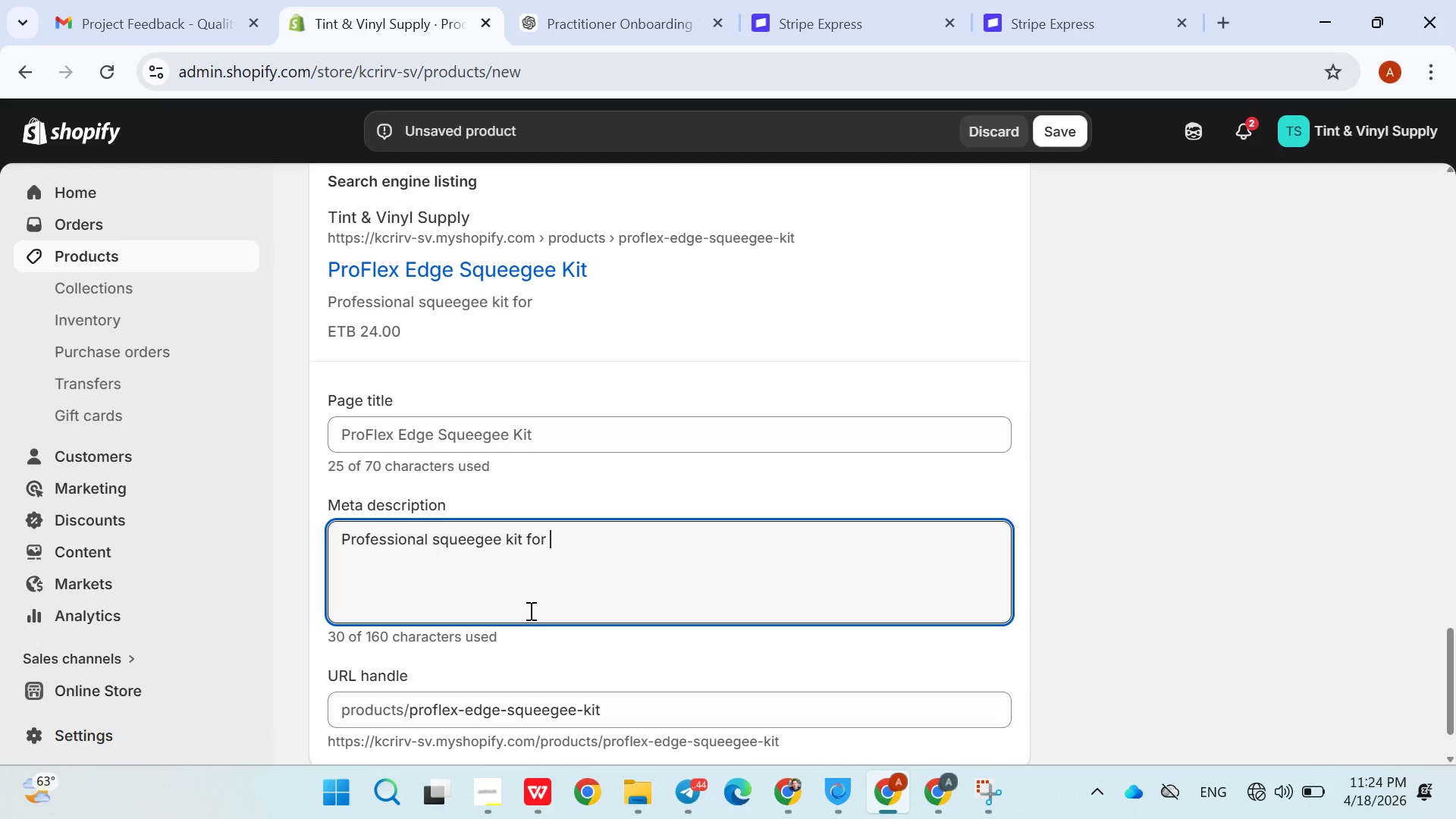 
type(vinyl wrap and tint installs. Some )
 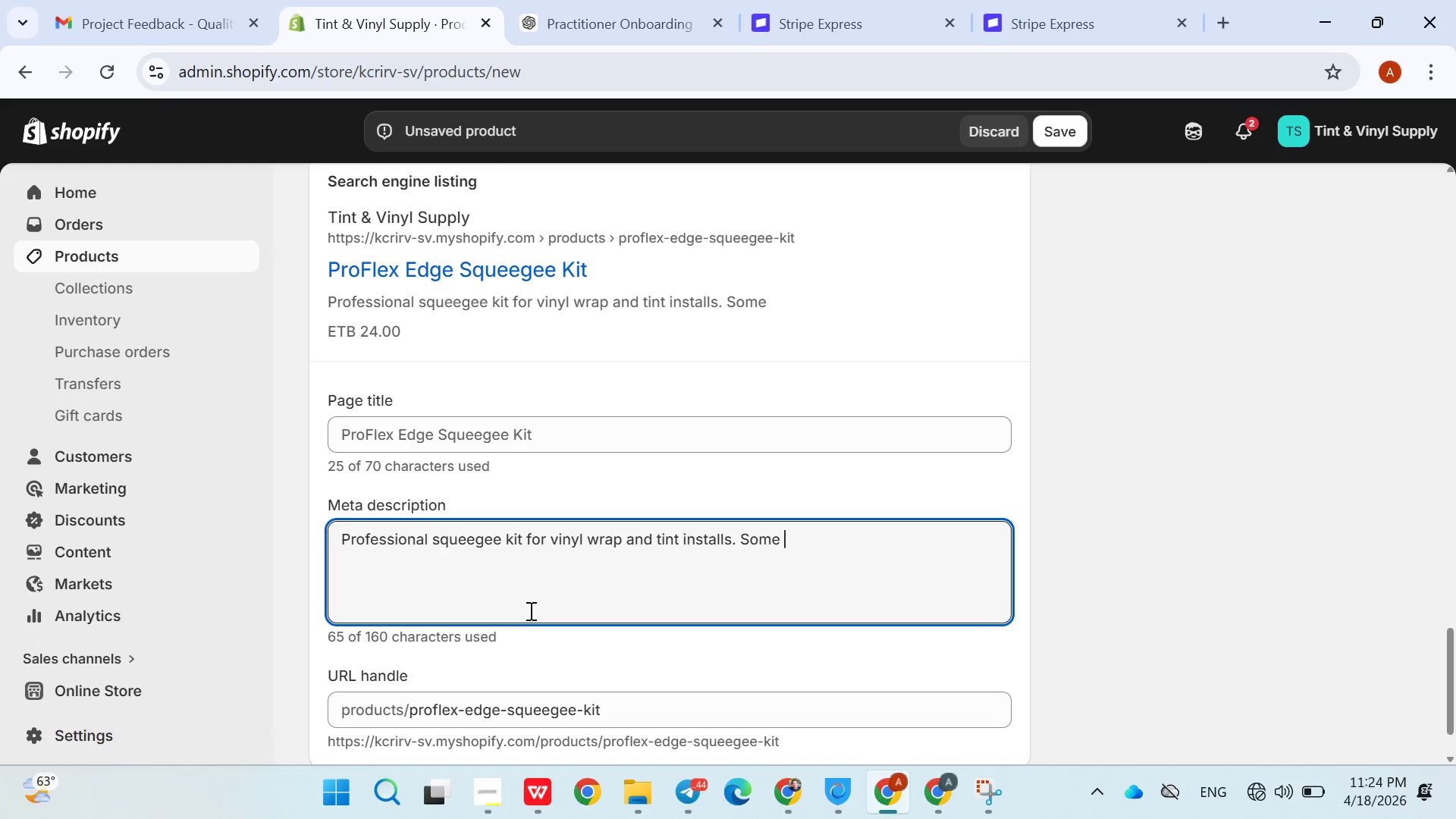 
key(Backspace)
key(Backspace)
key(Backspace)
key(Backspace)
key(Backspace)
type(Smooth )
 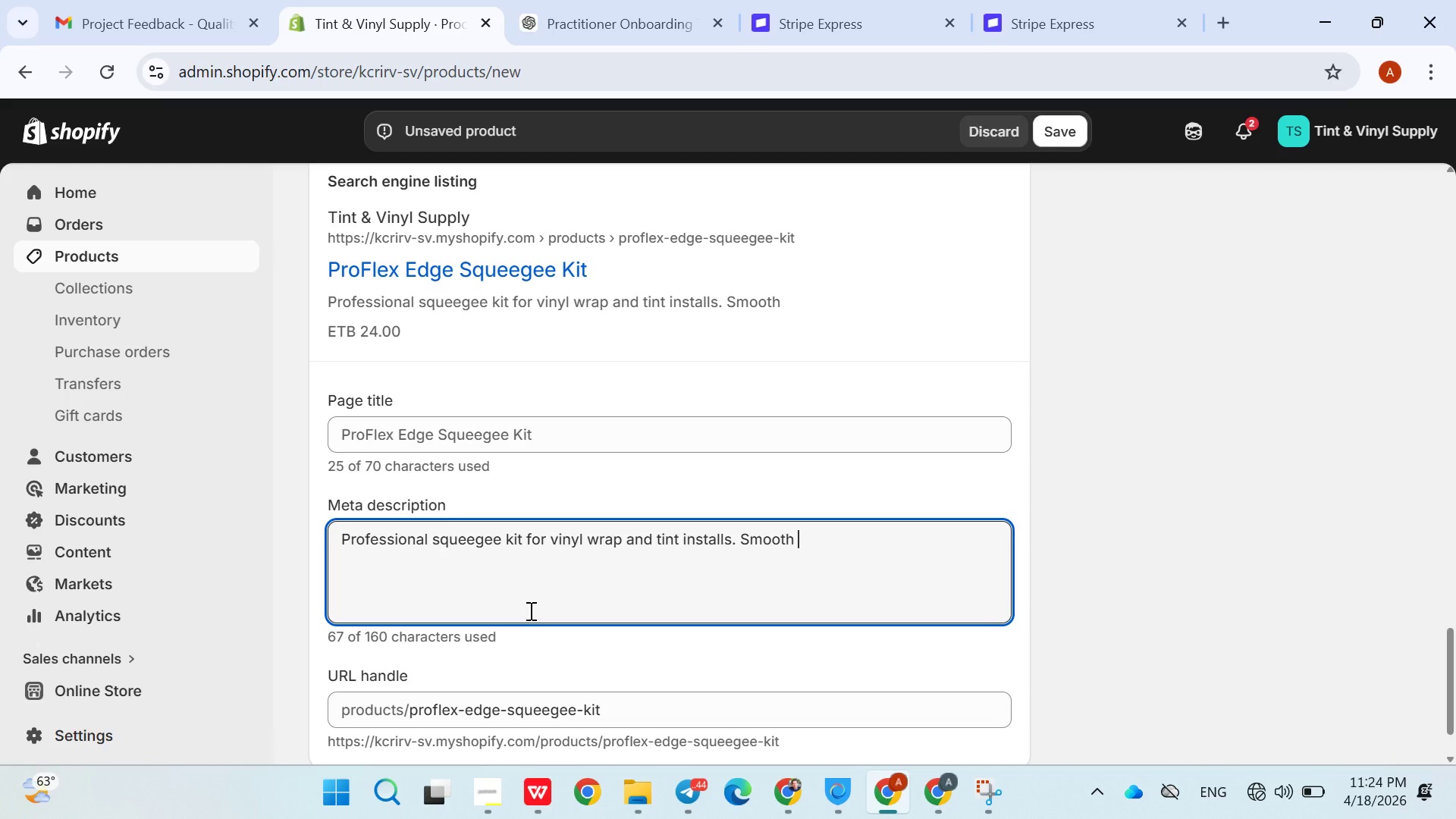 
wait(8.84)
 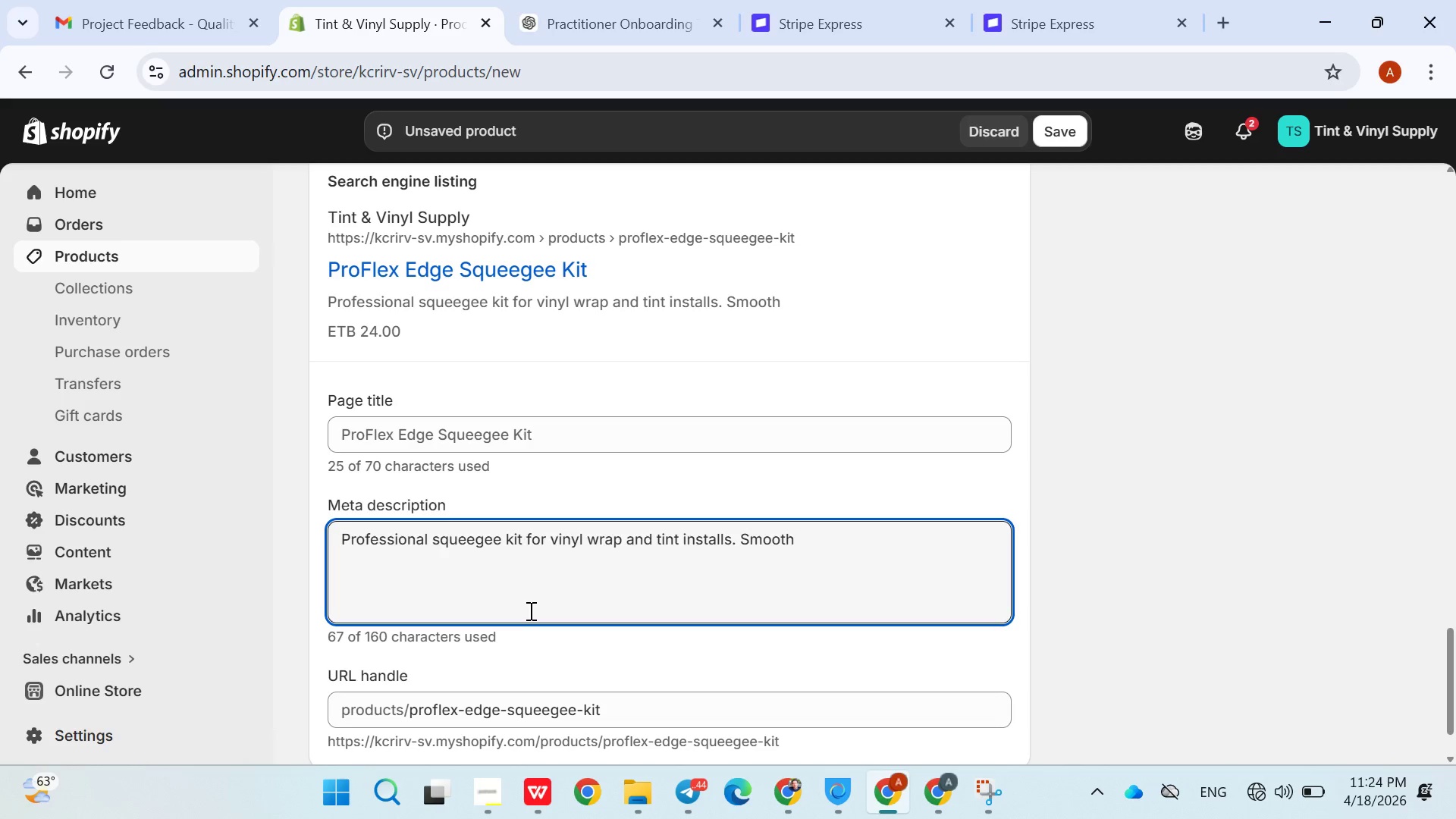 
type(application)
 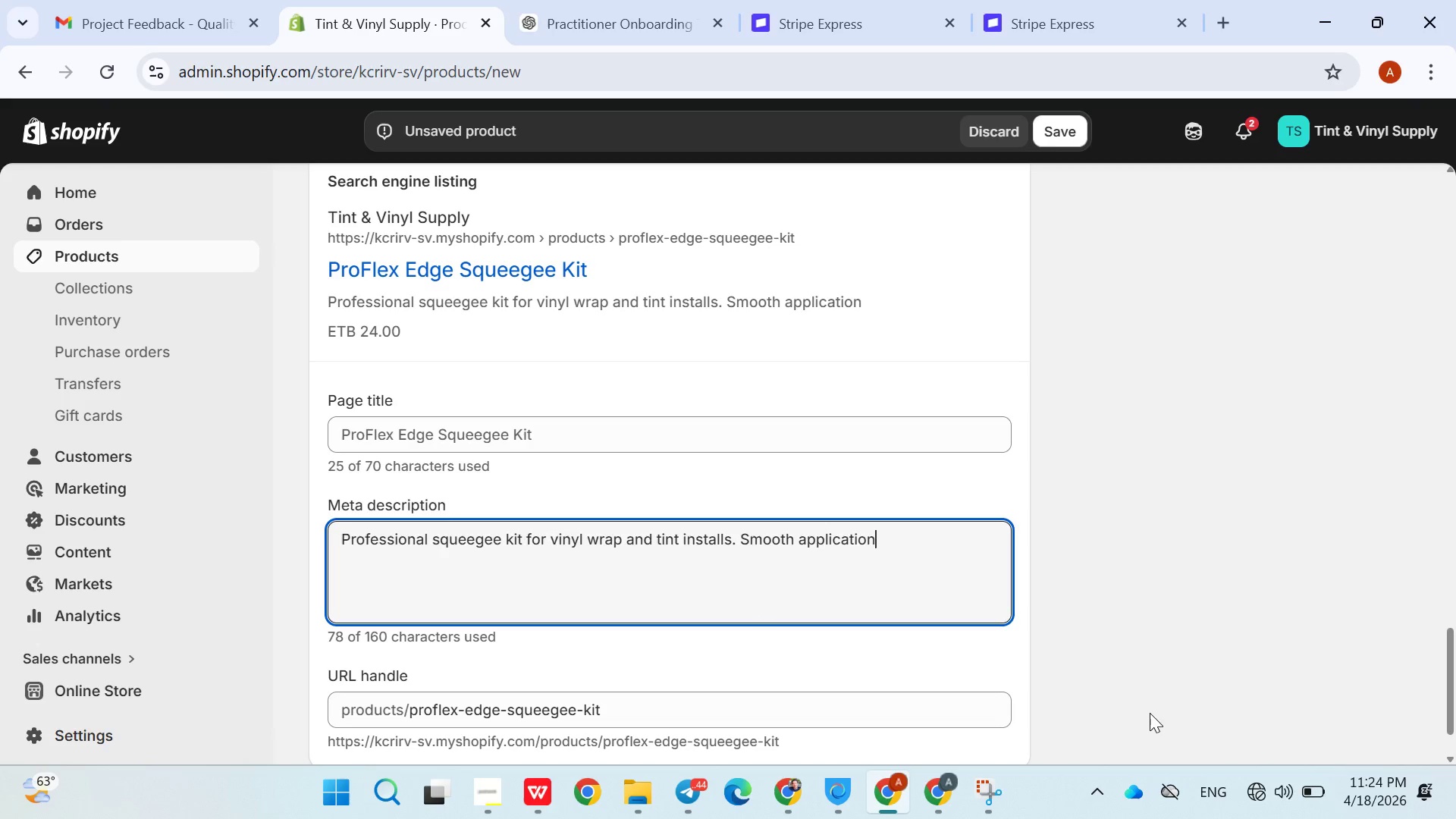 
wait(11.42)
 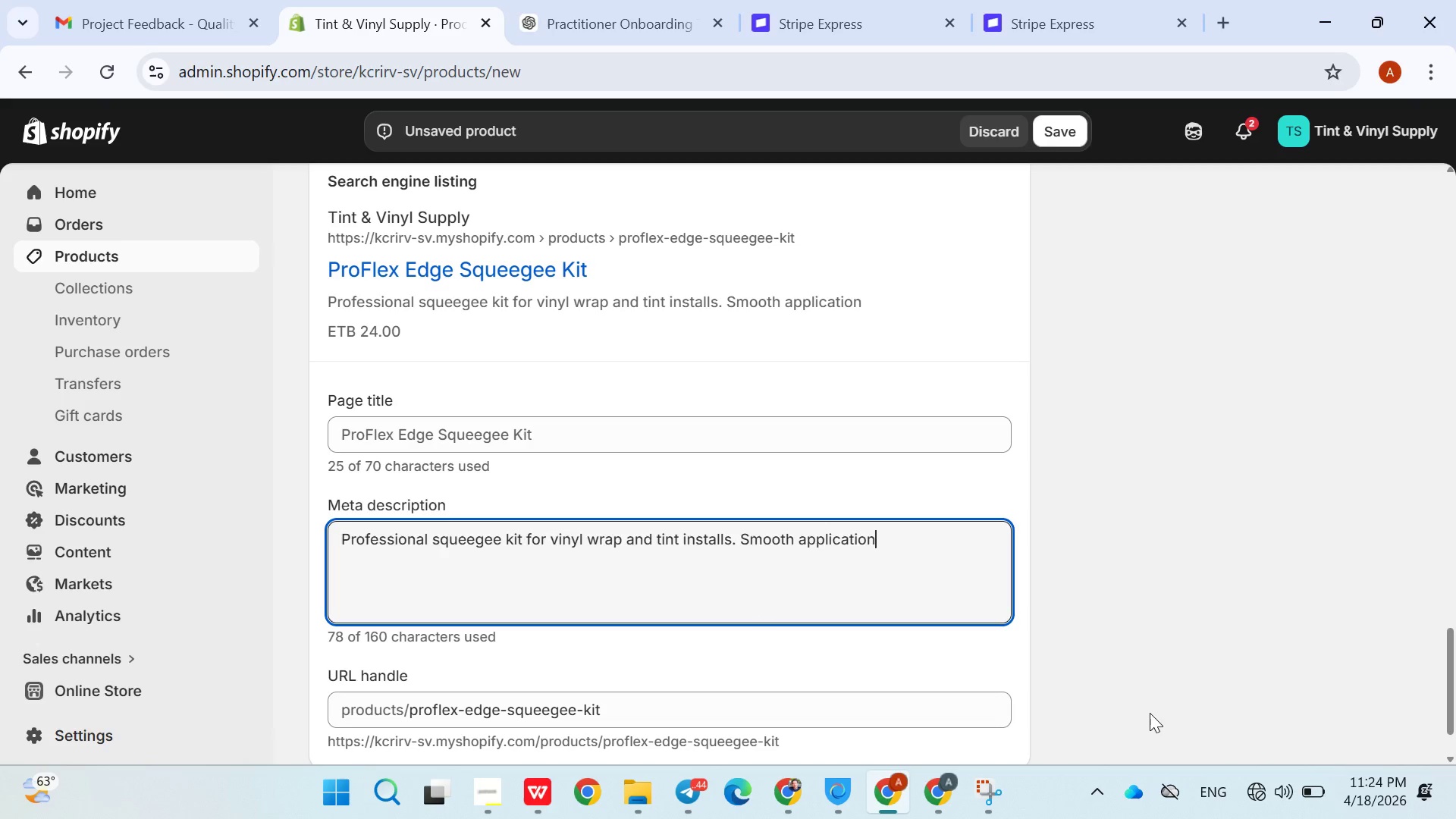 
type(without )
 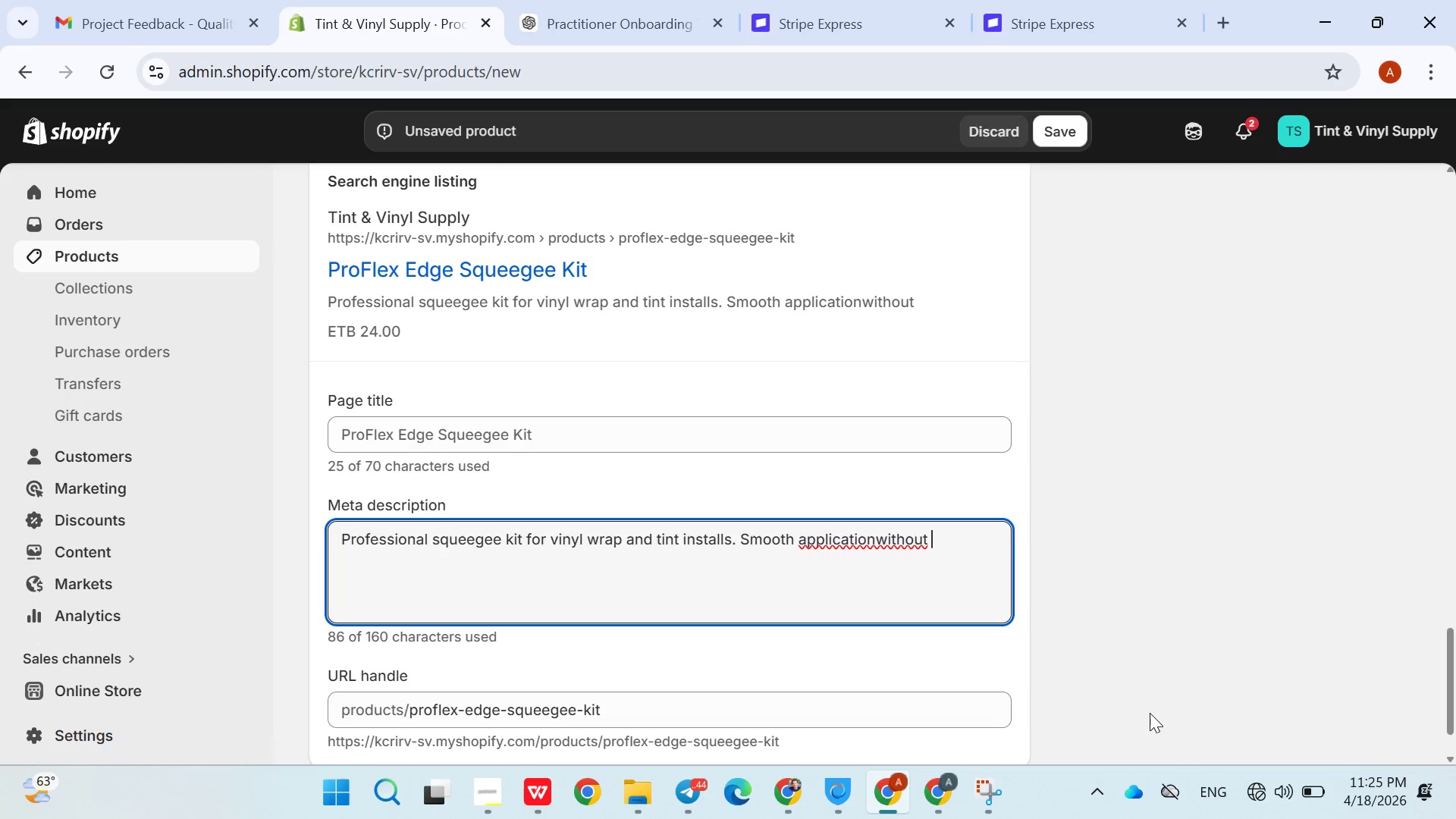 
wait(5.69)
 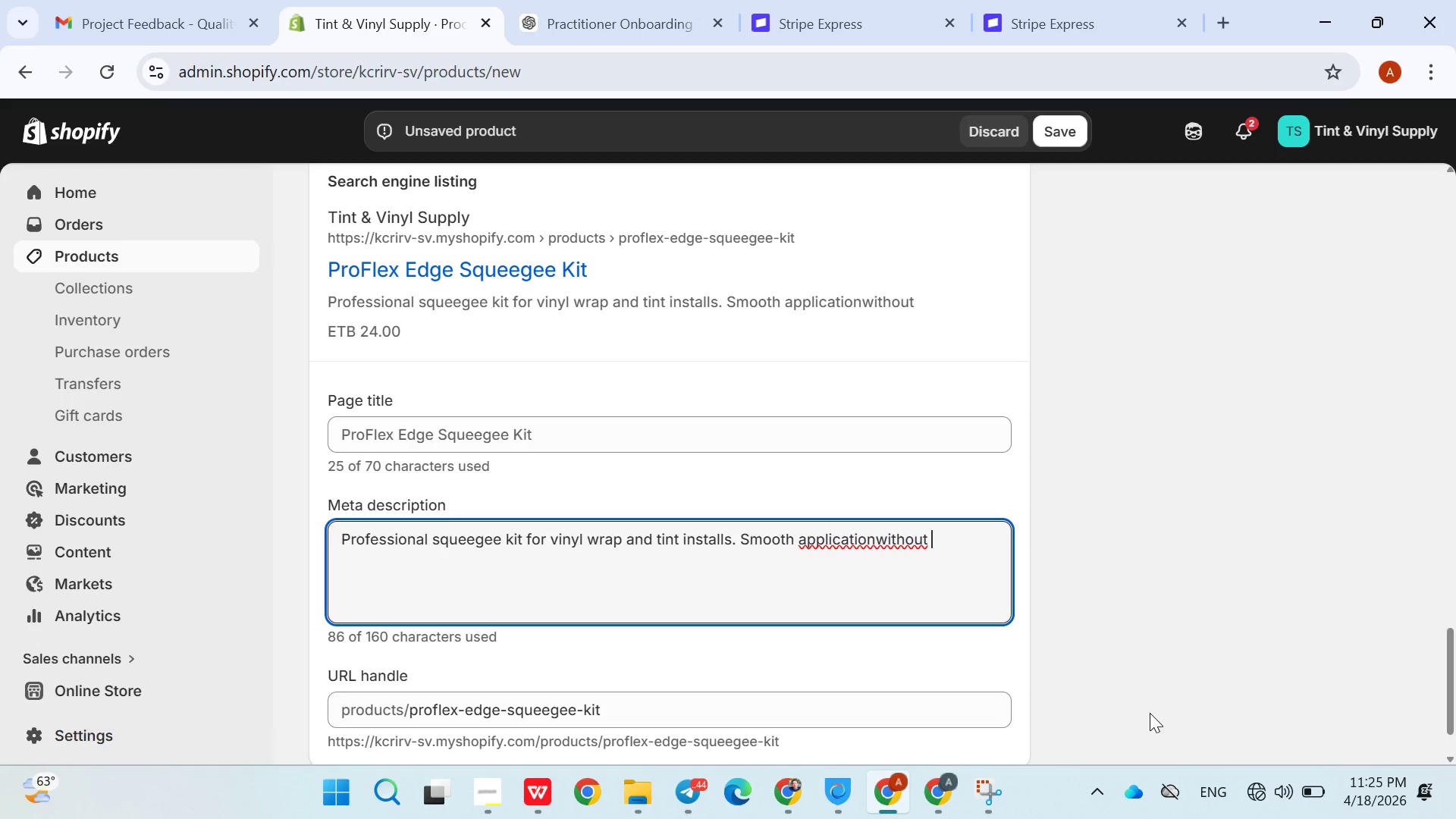 
type(sc)
 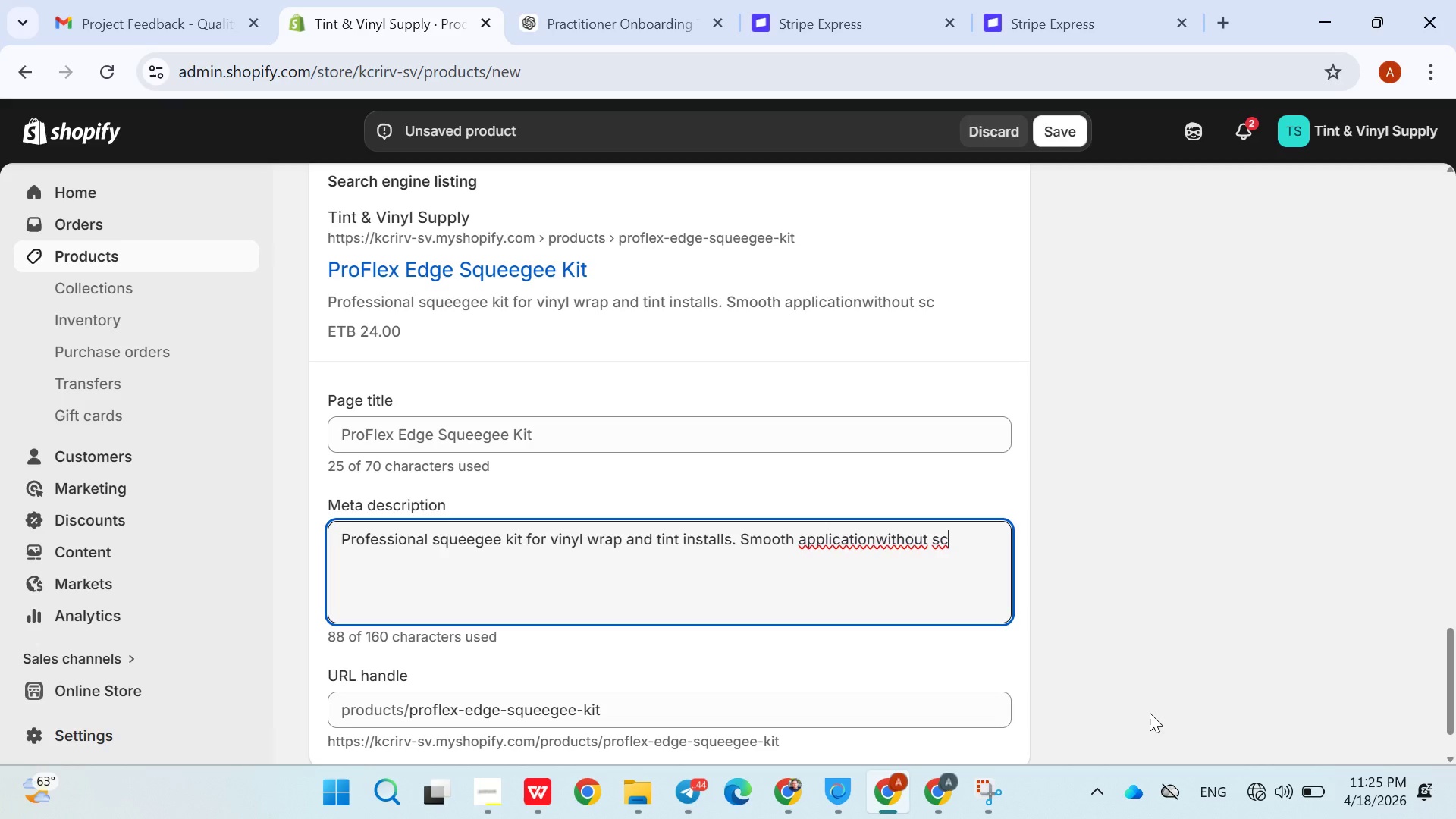 
type(ratches)
 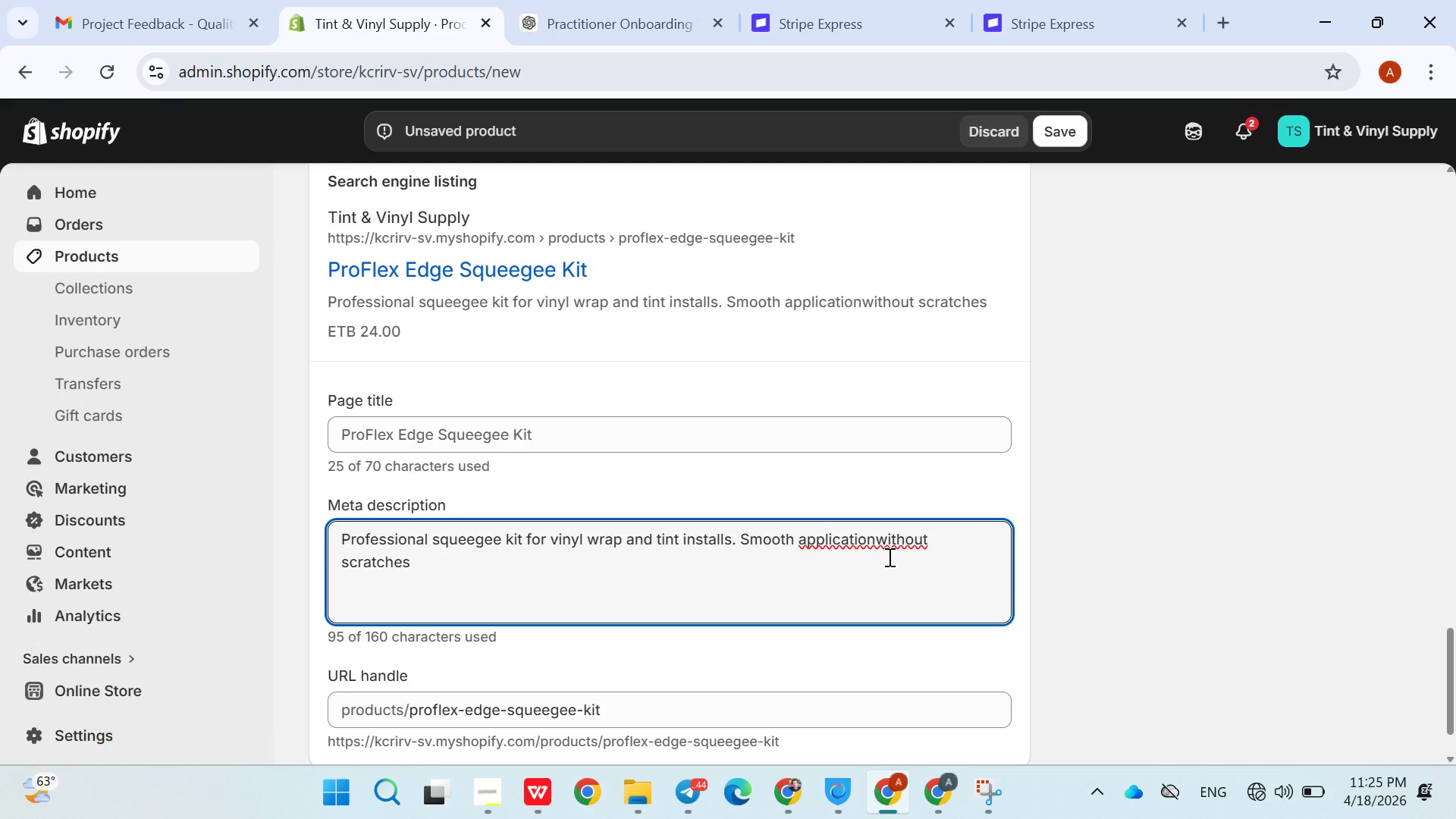 
left_click([879, 545])
 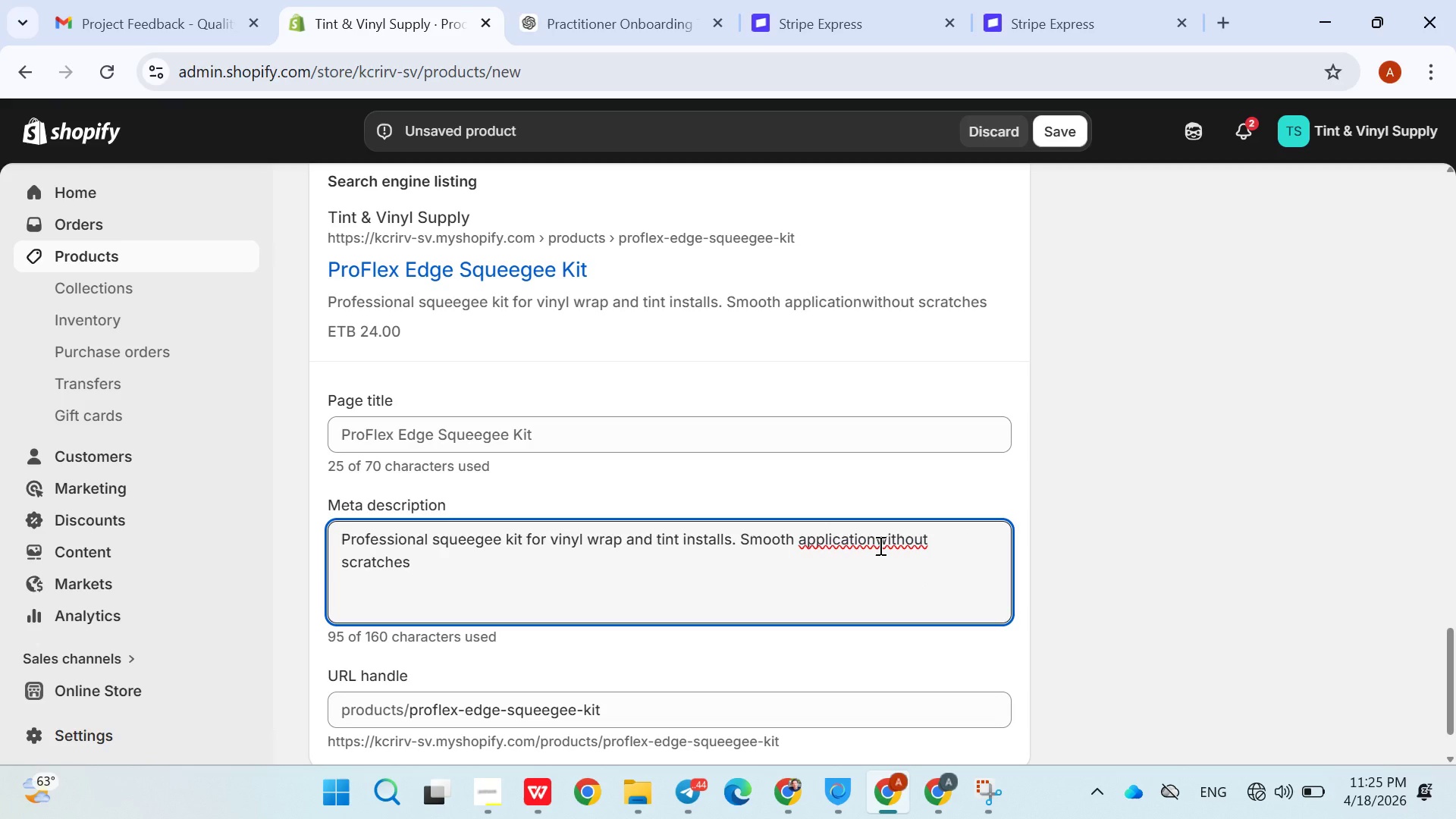 
key(Space)
 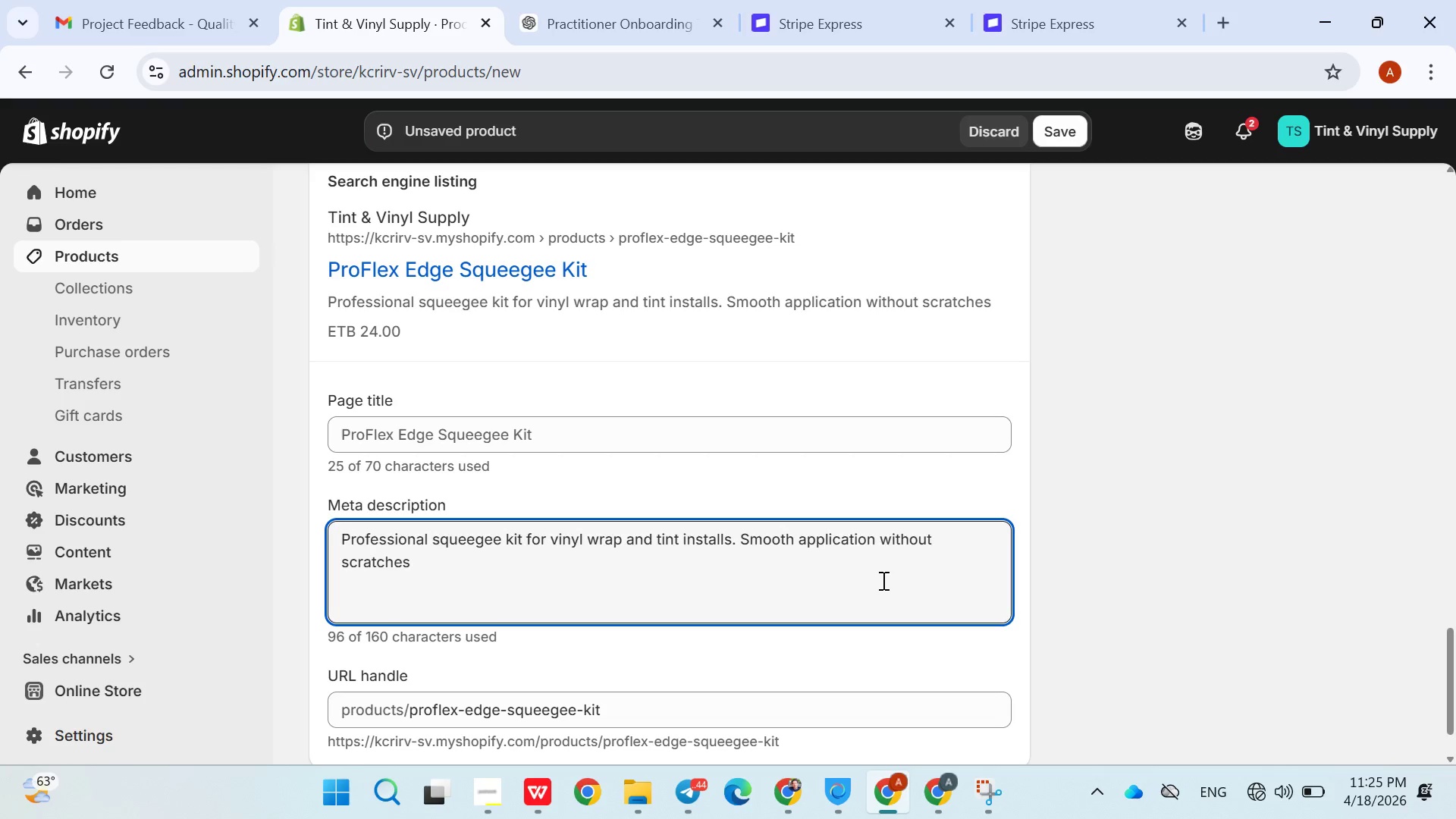 
left_click([880, 581])
 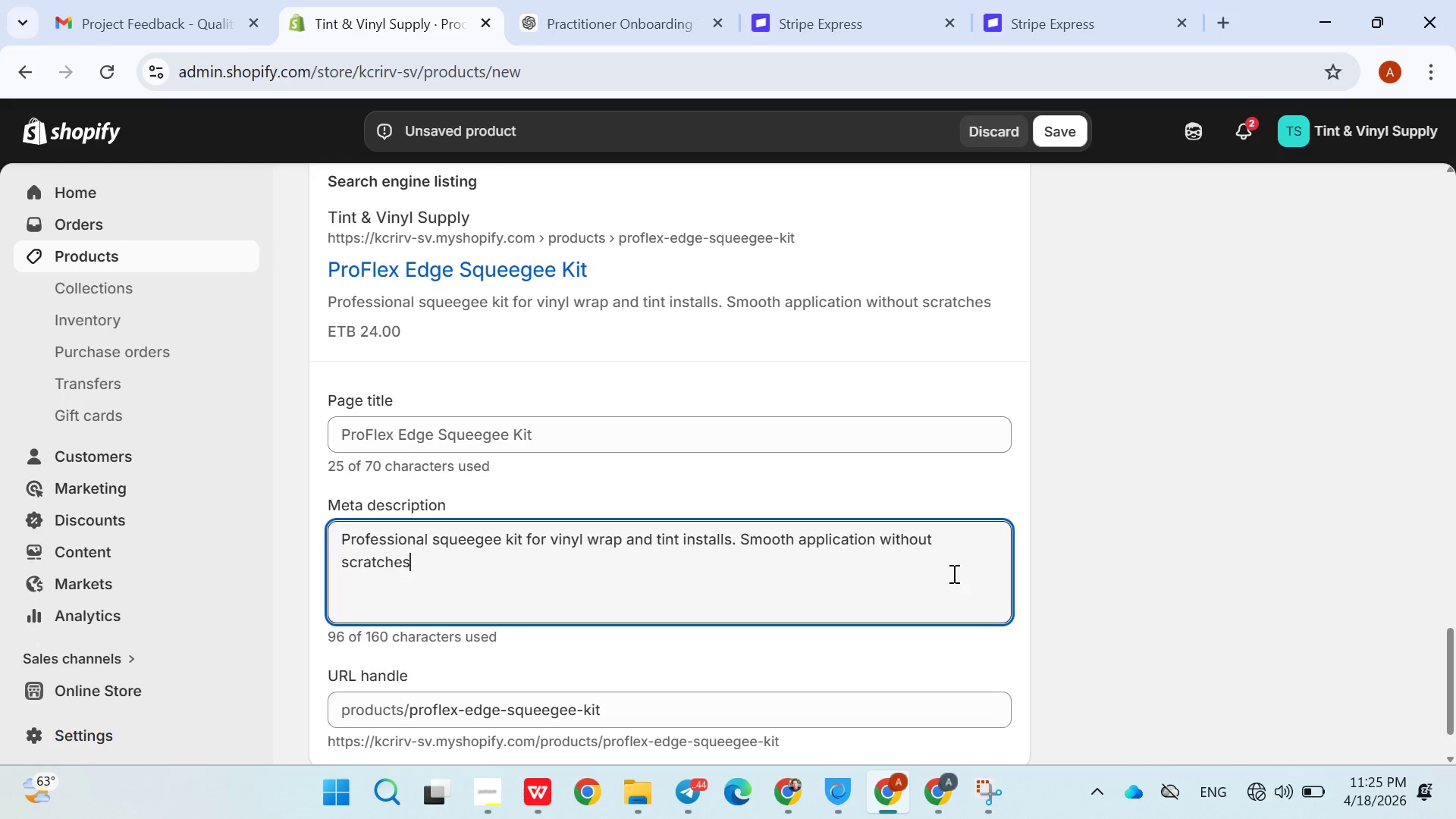 
key(Period)
 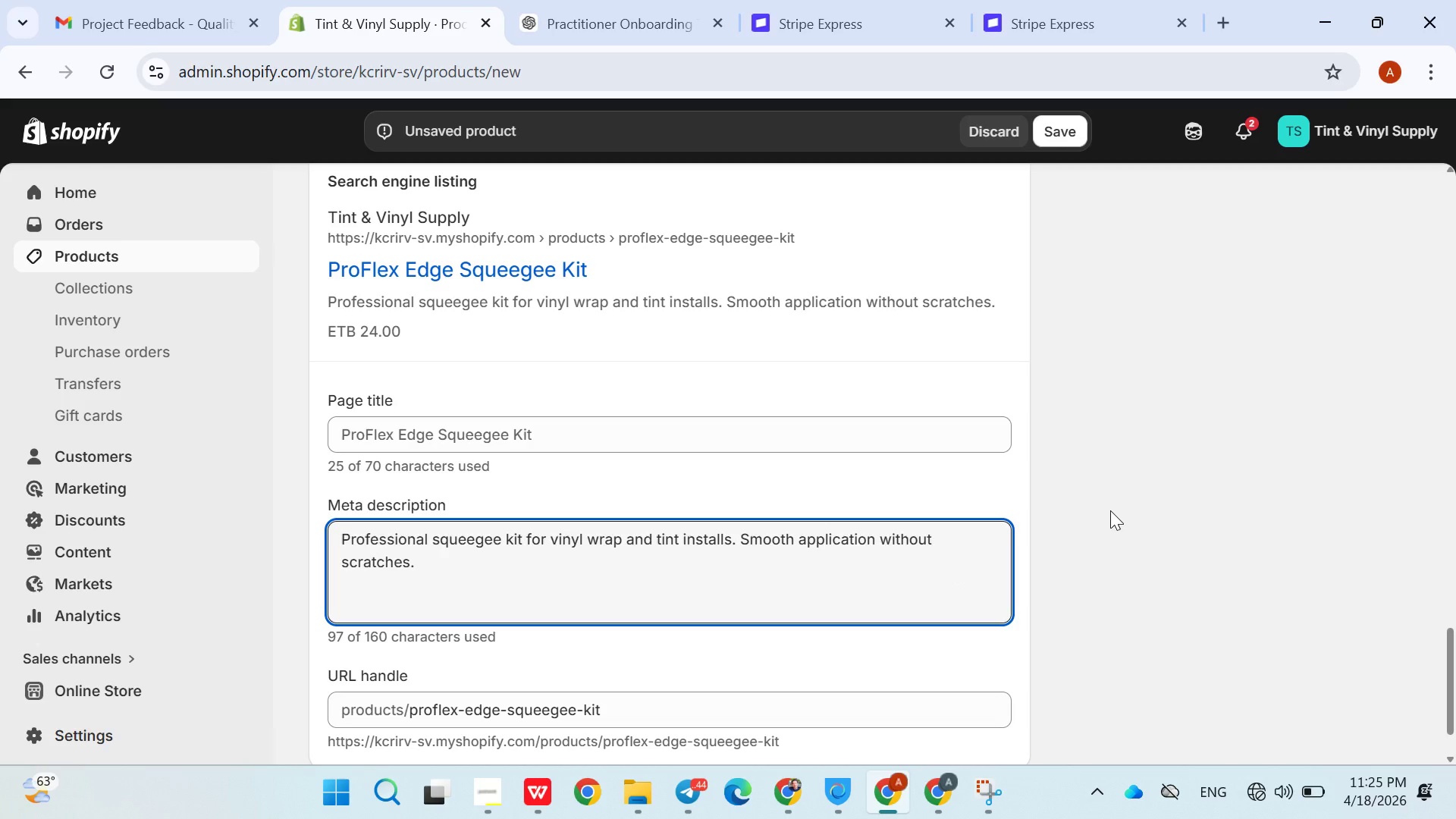 
left_click([1112, 511])
 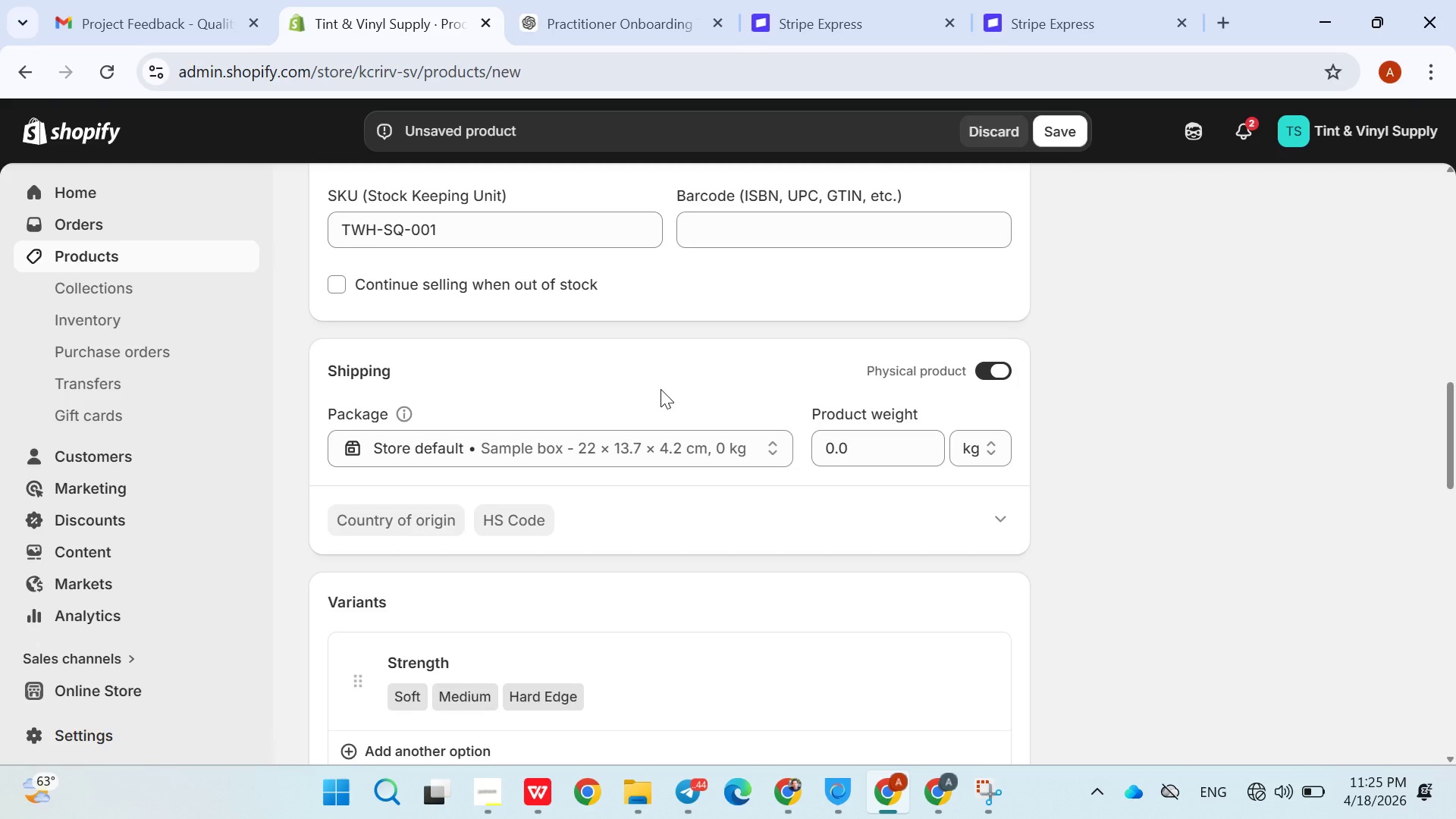 
wait(38.41)
 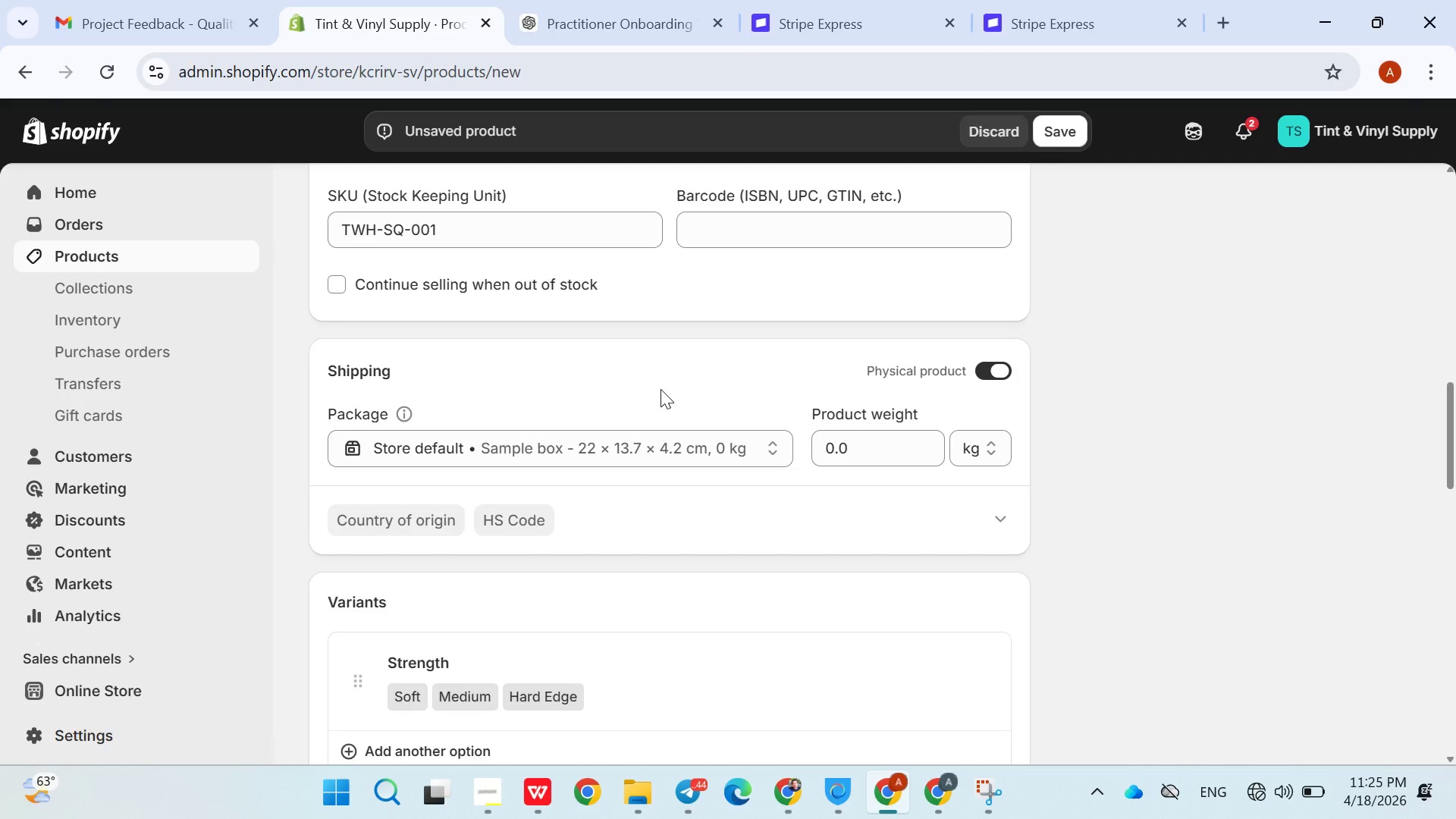 
left_click([482, 789])